 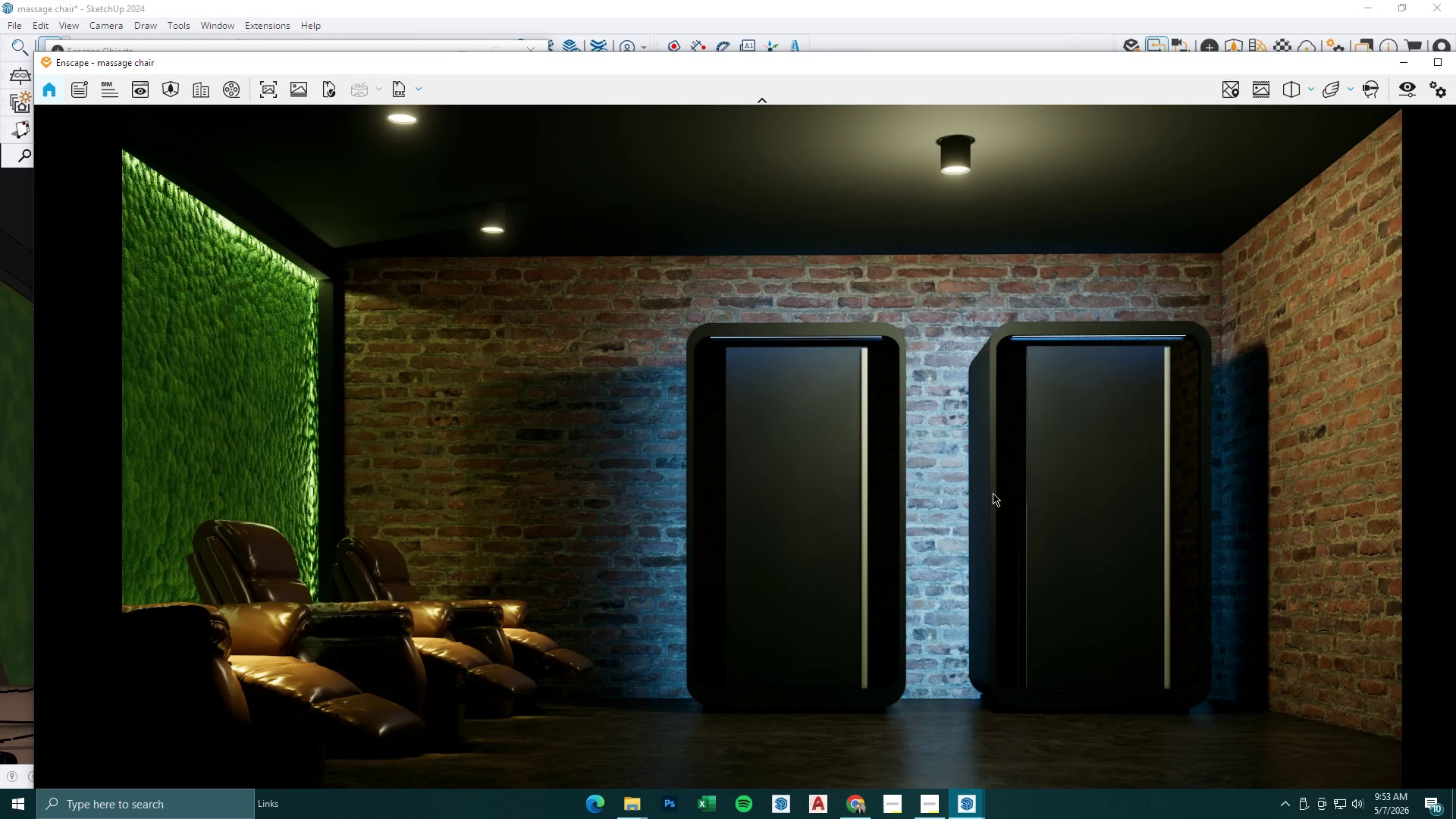 
hold_key(key=W, duration=0.39)
 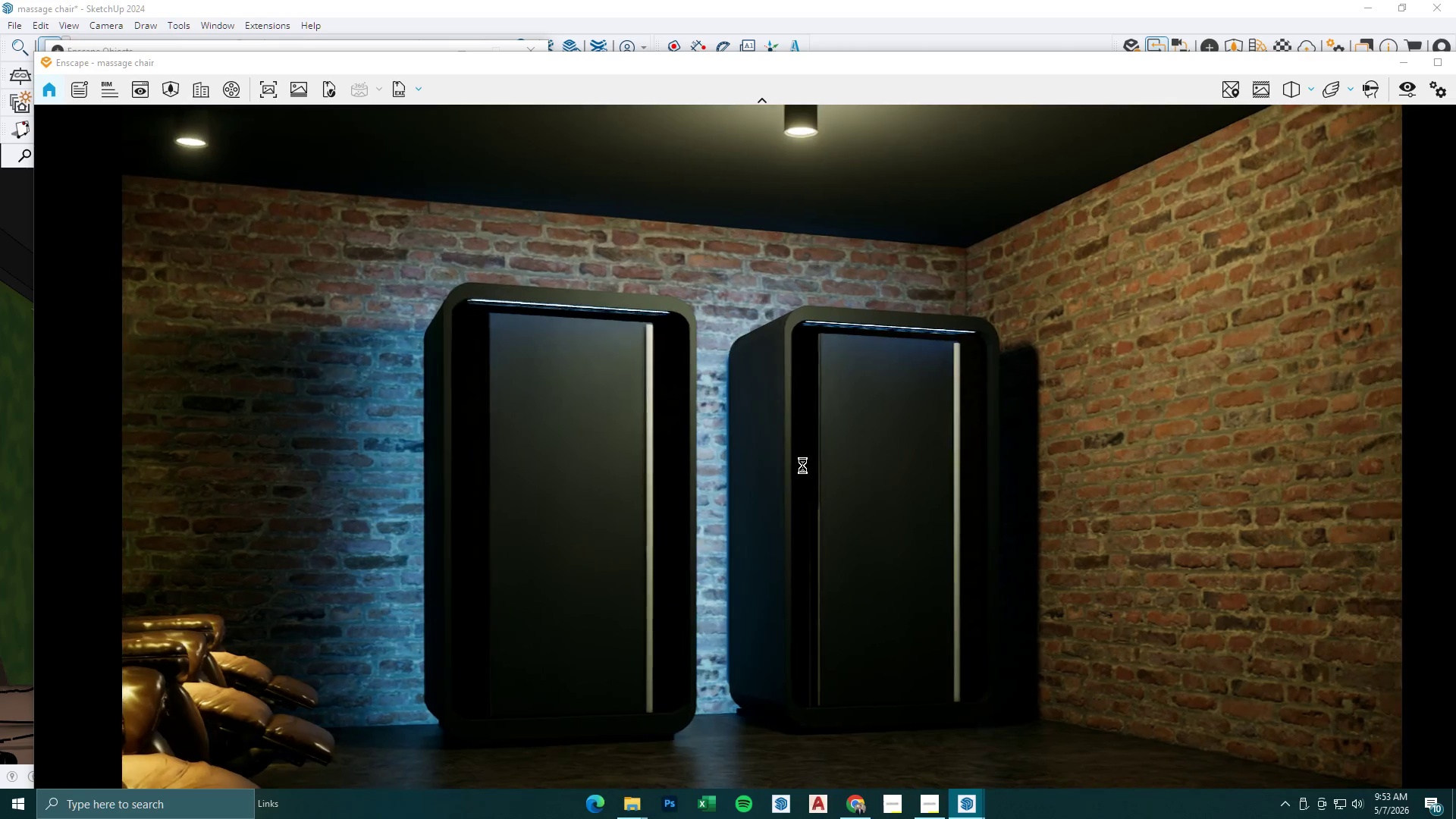 
type(aawsdaswsdadad)
 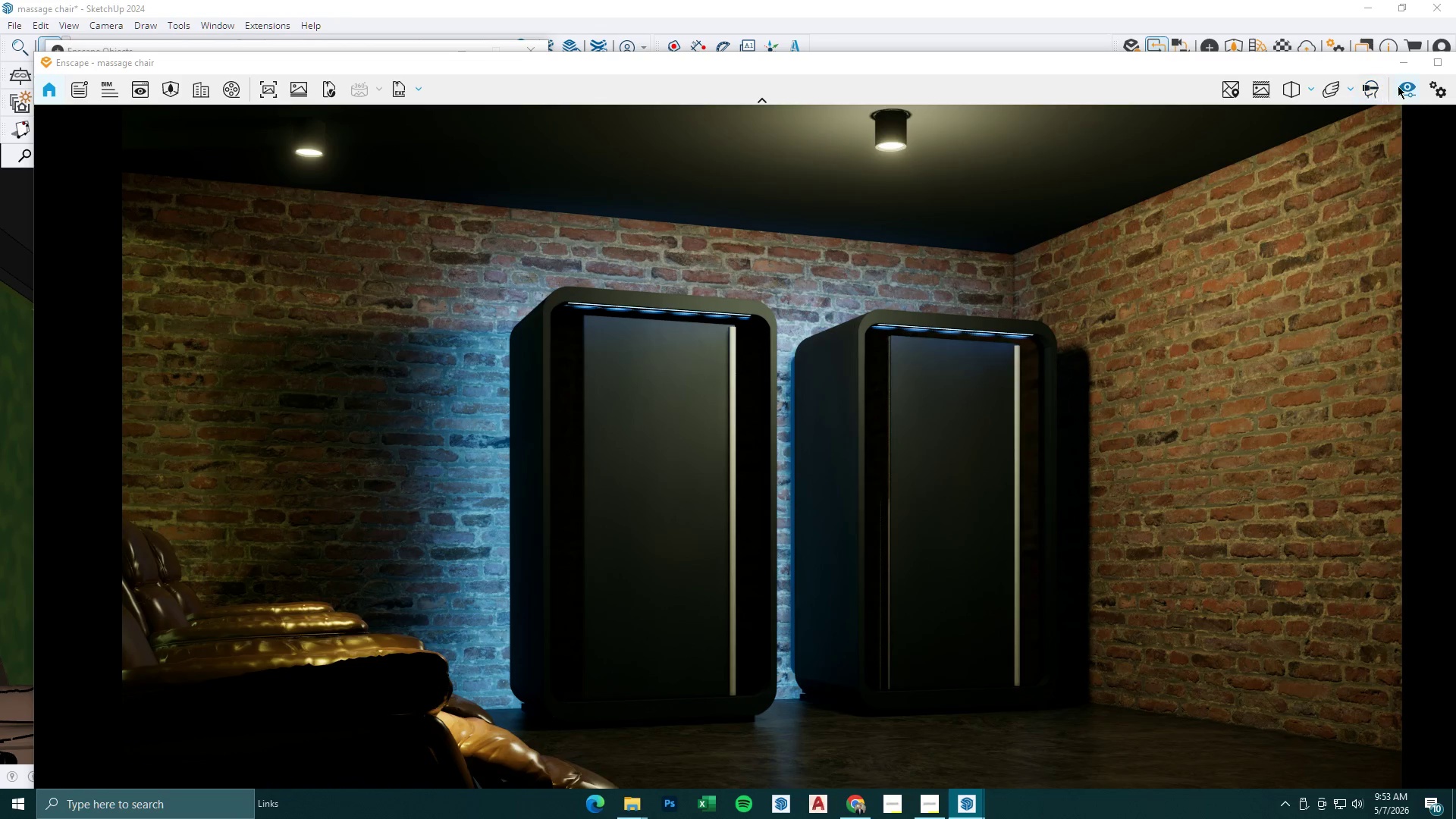 
left_click([1398, 62])
 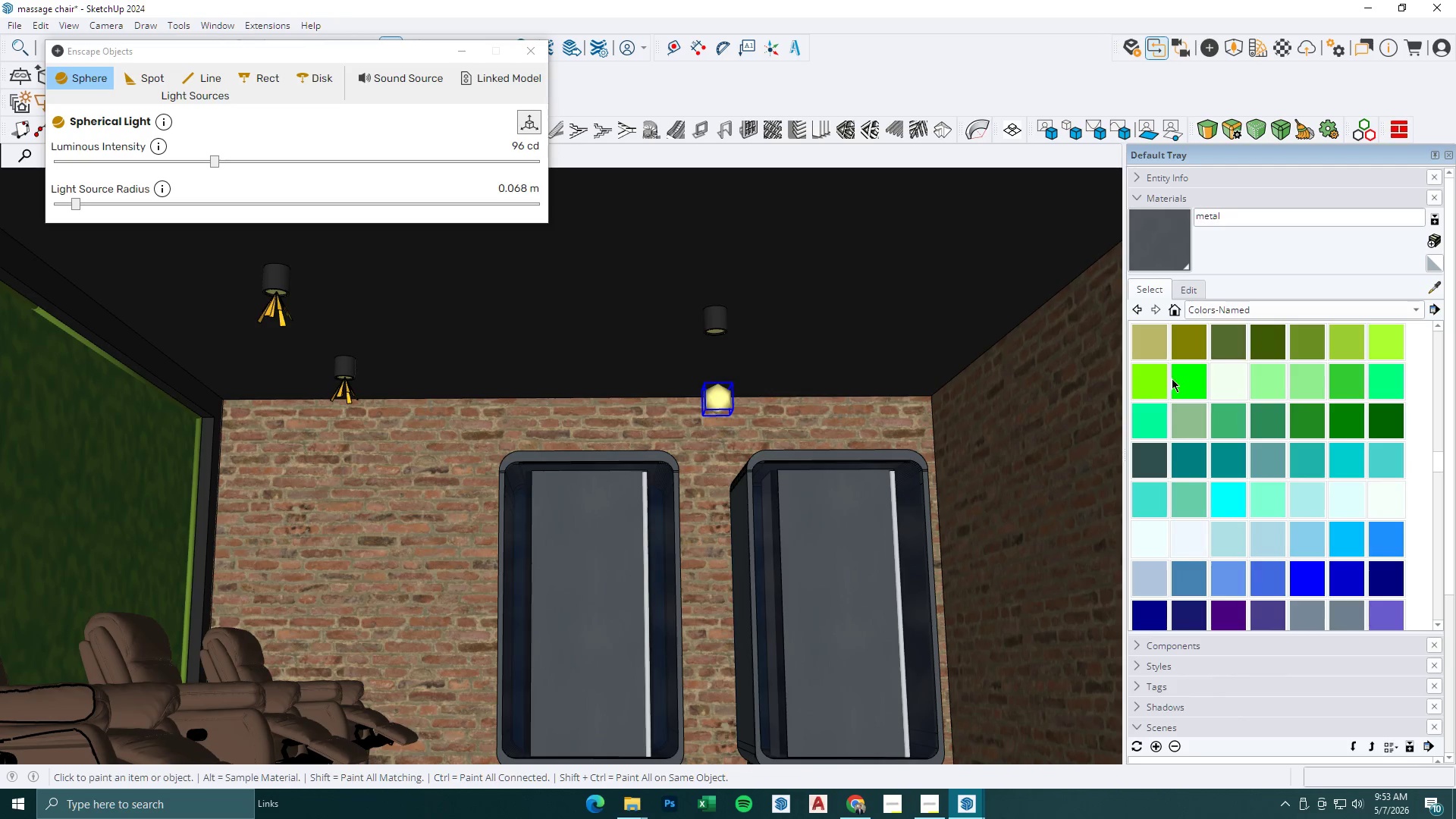 
left_click([475, 49])
 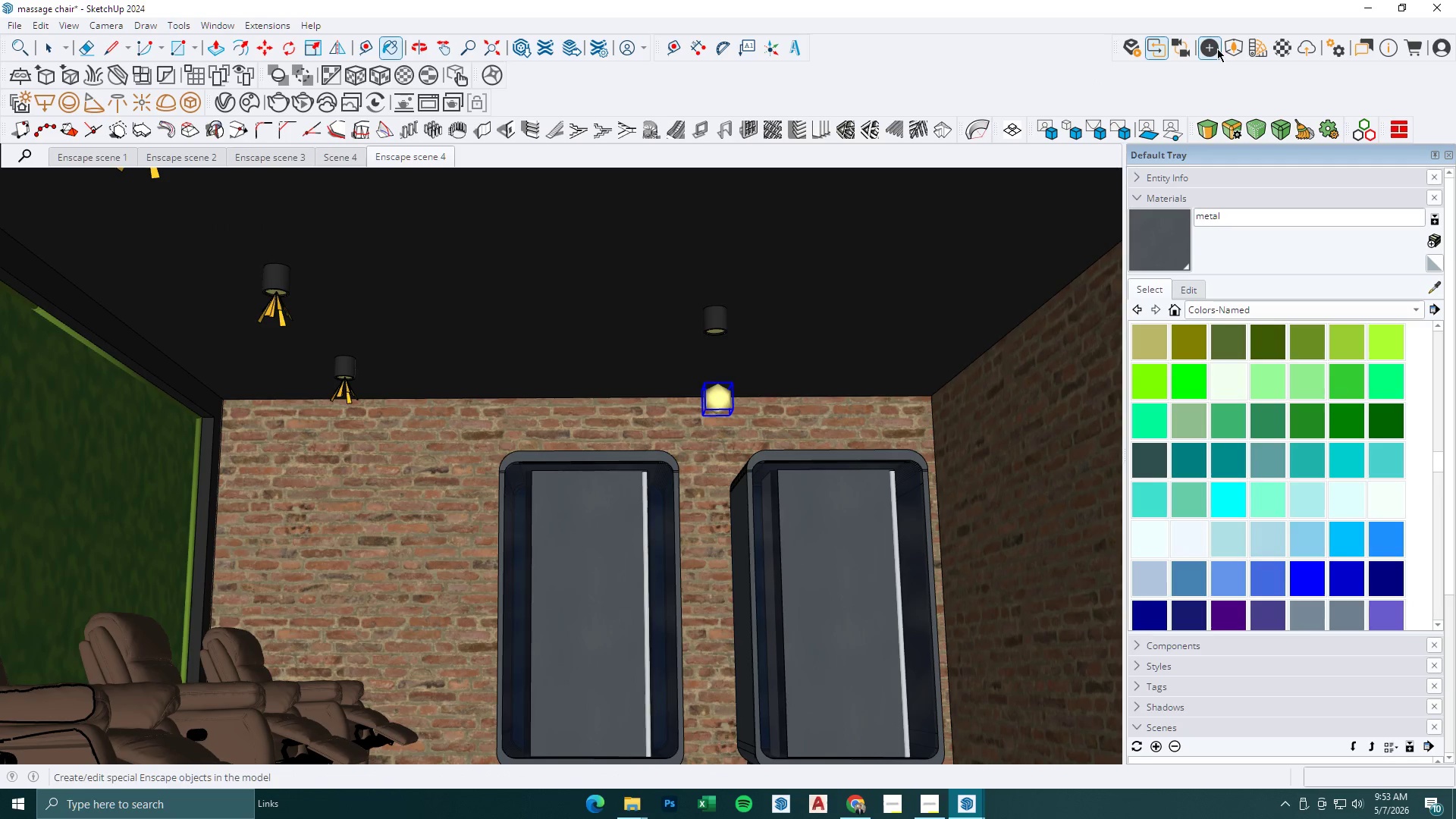 
left_click([1269, 52])
 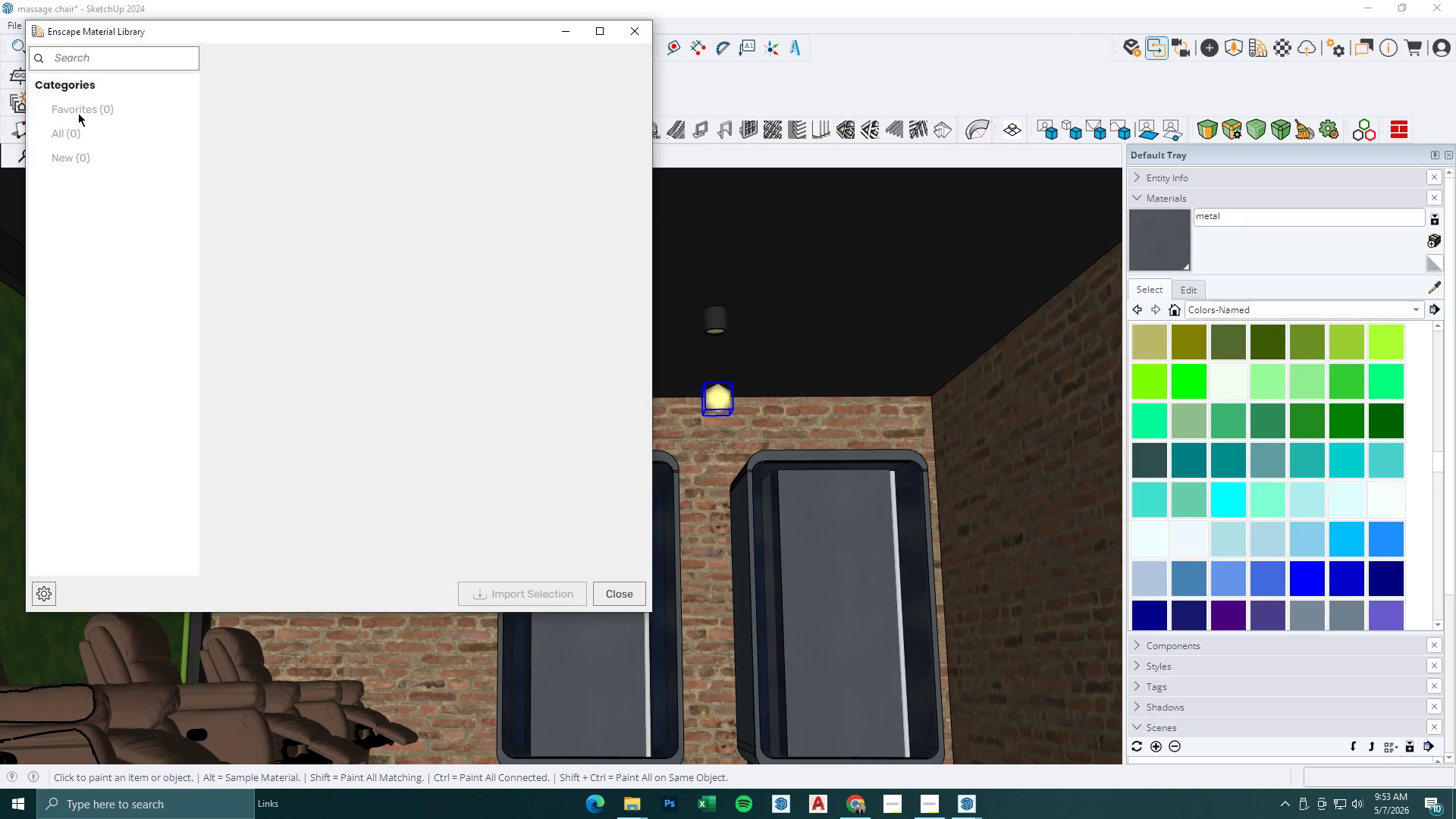 
left_click([95, 58])
 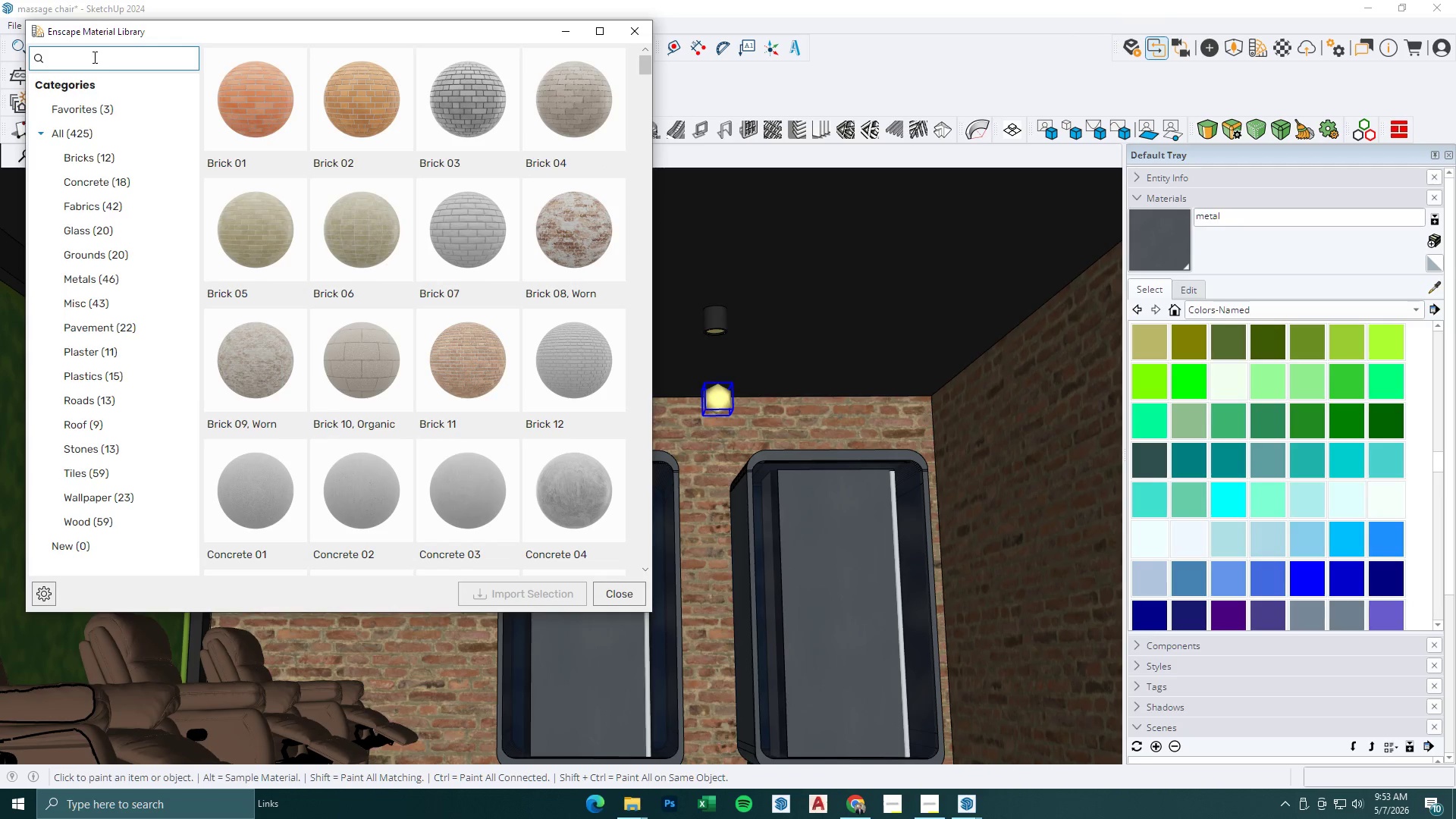 
type(metal)
 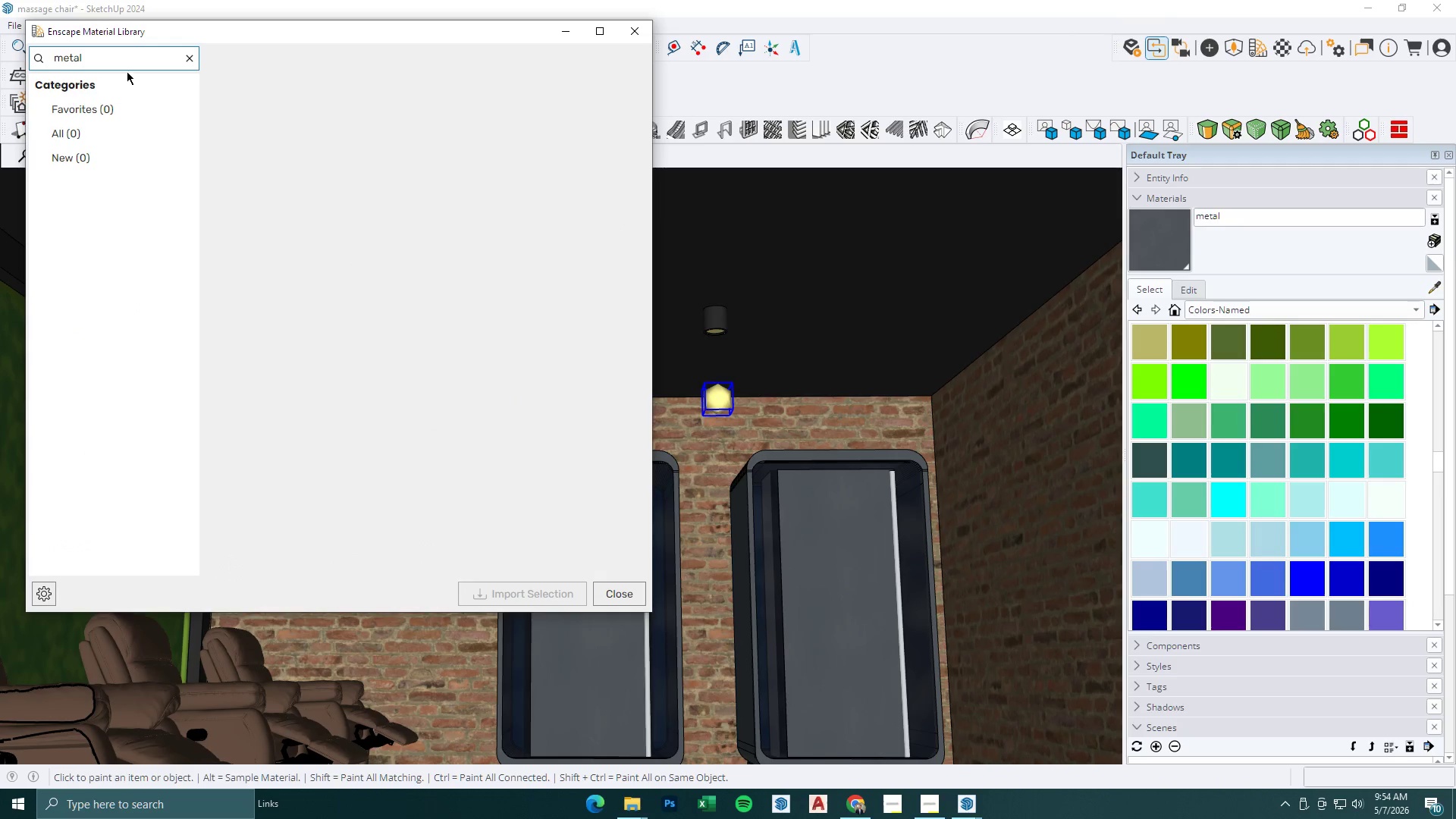 
key(S)
 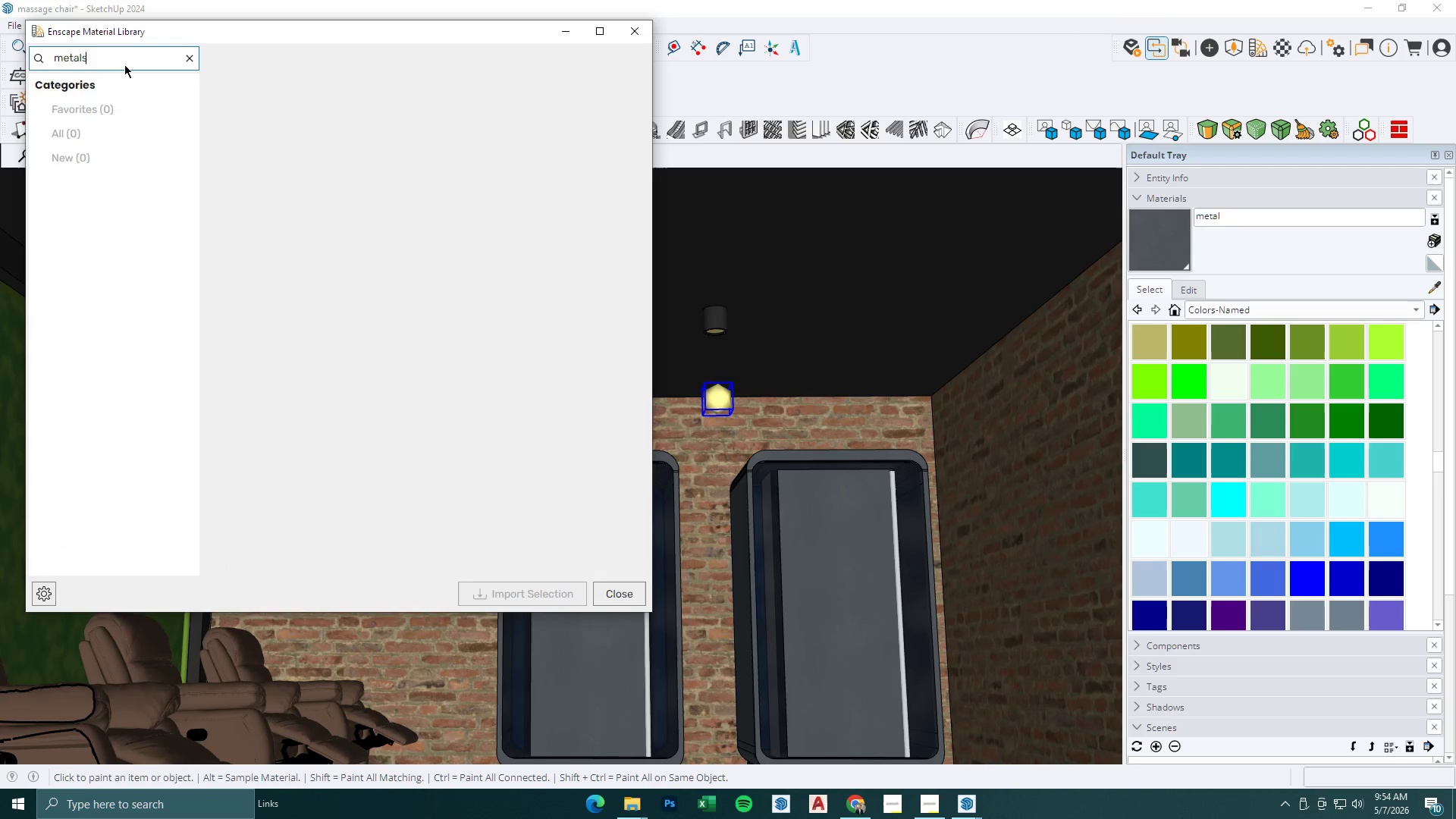 
key(Enter)
 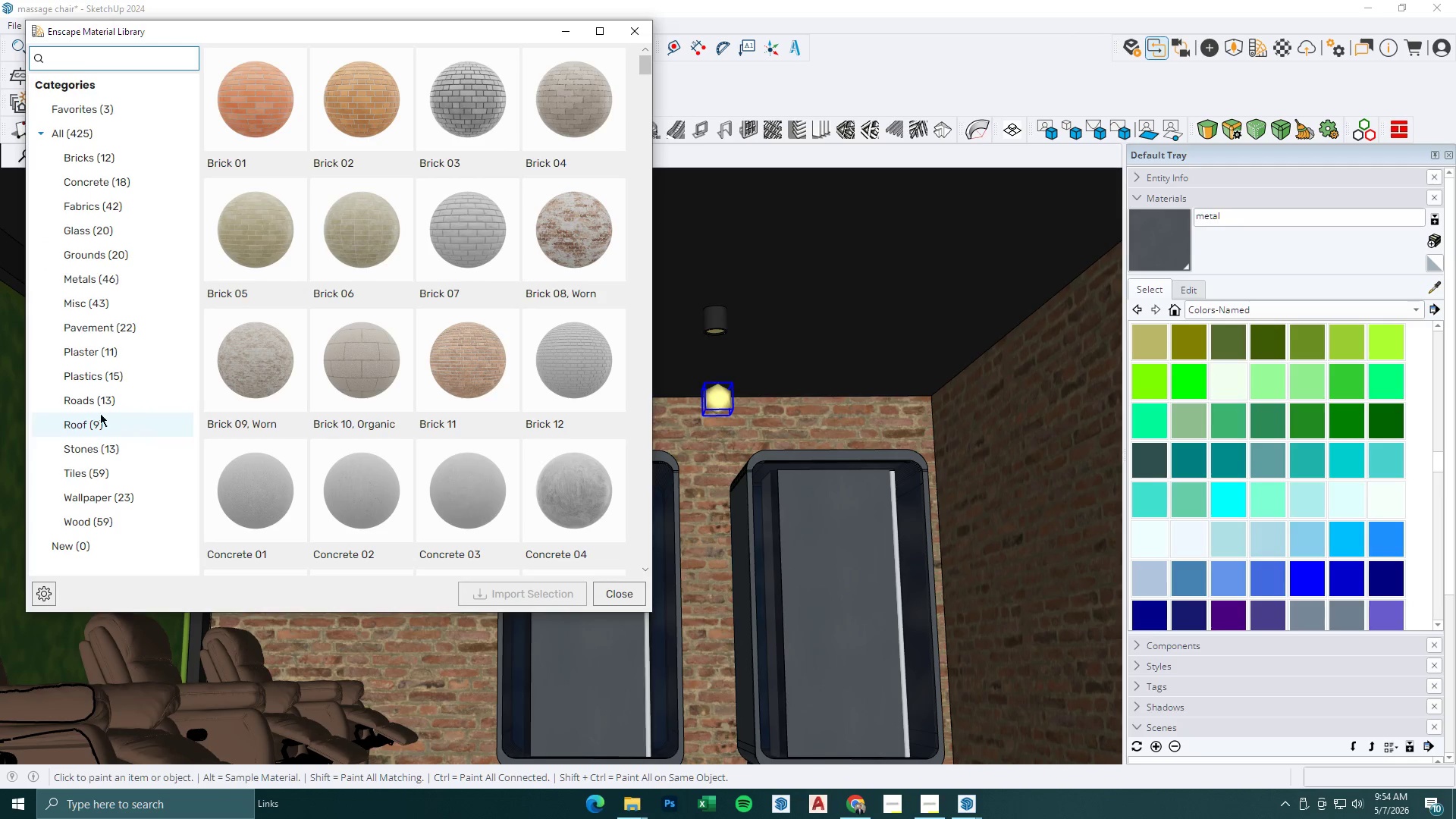 
left_click([87, 281])
 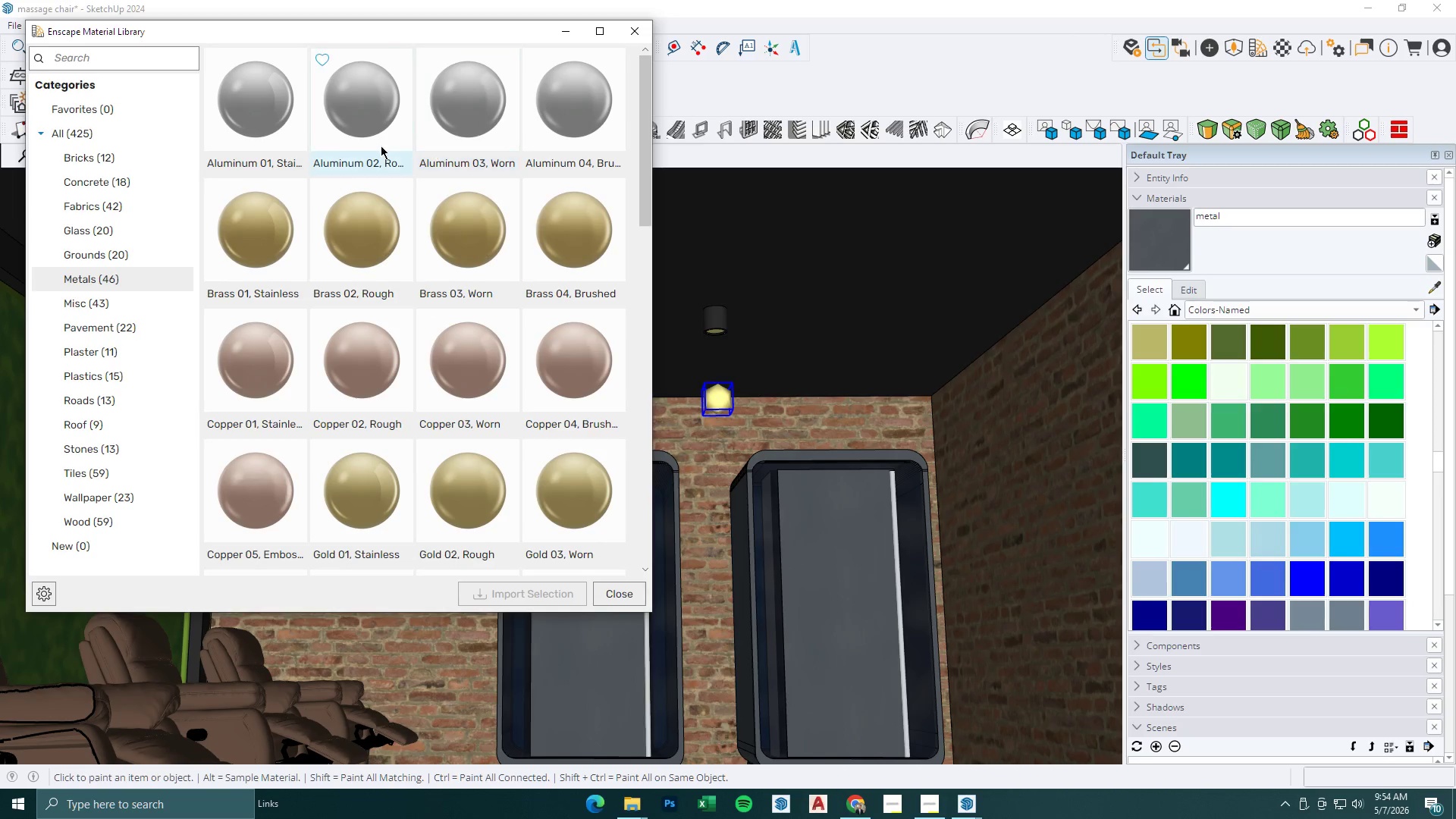 
left_click([270, 123])
 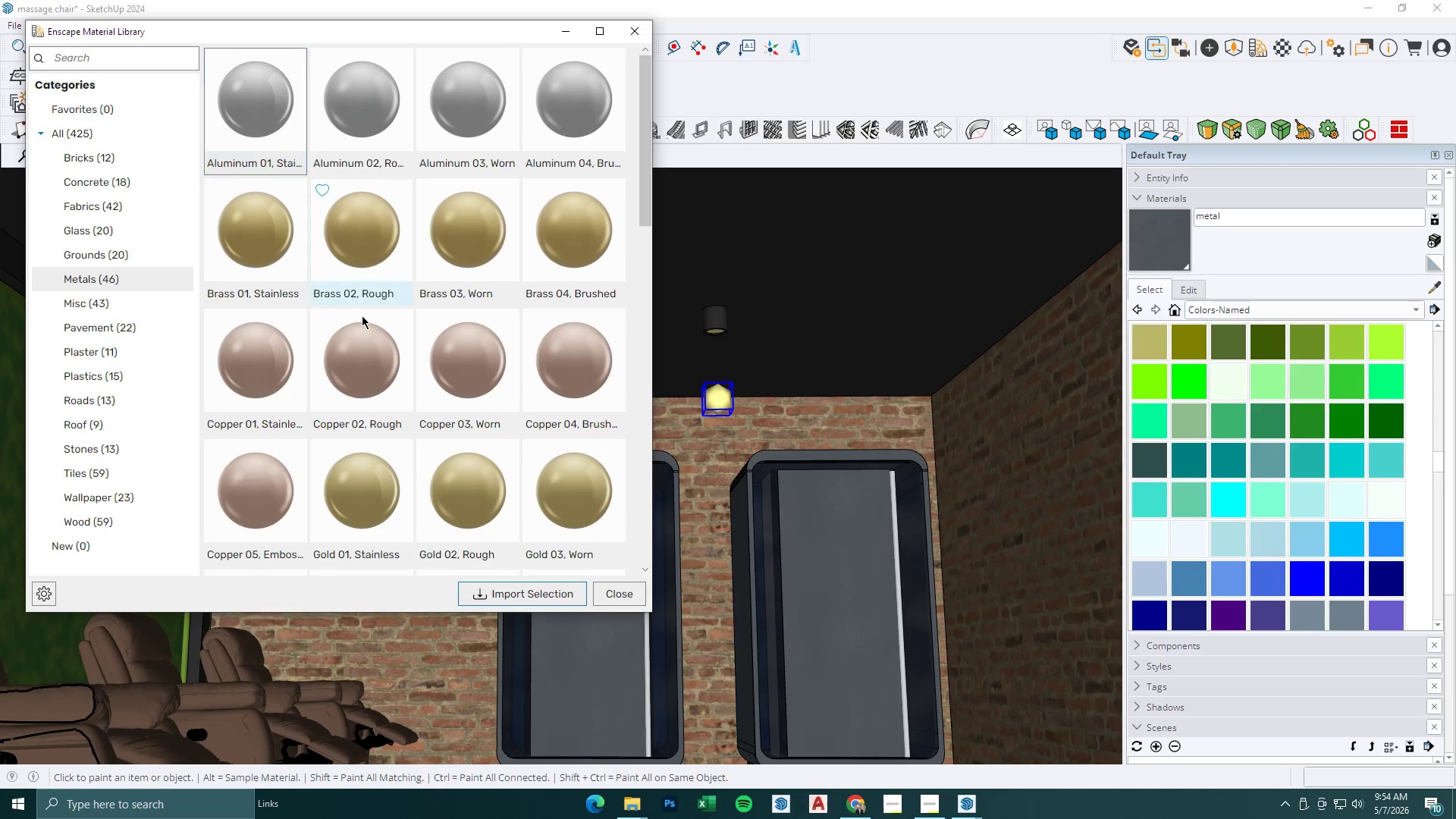 
scroll: coordinate [384, 361], scroll_direction: down, amount: 5.0
 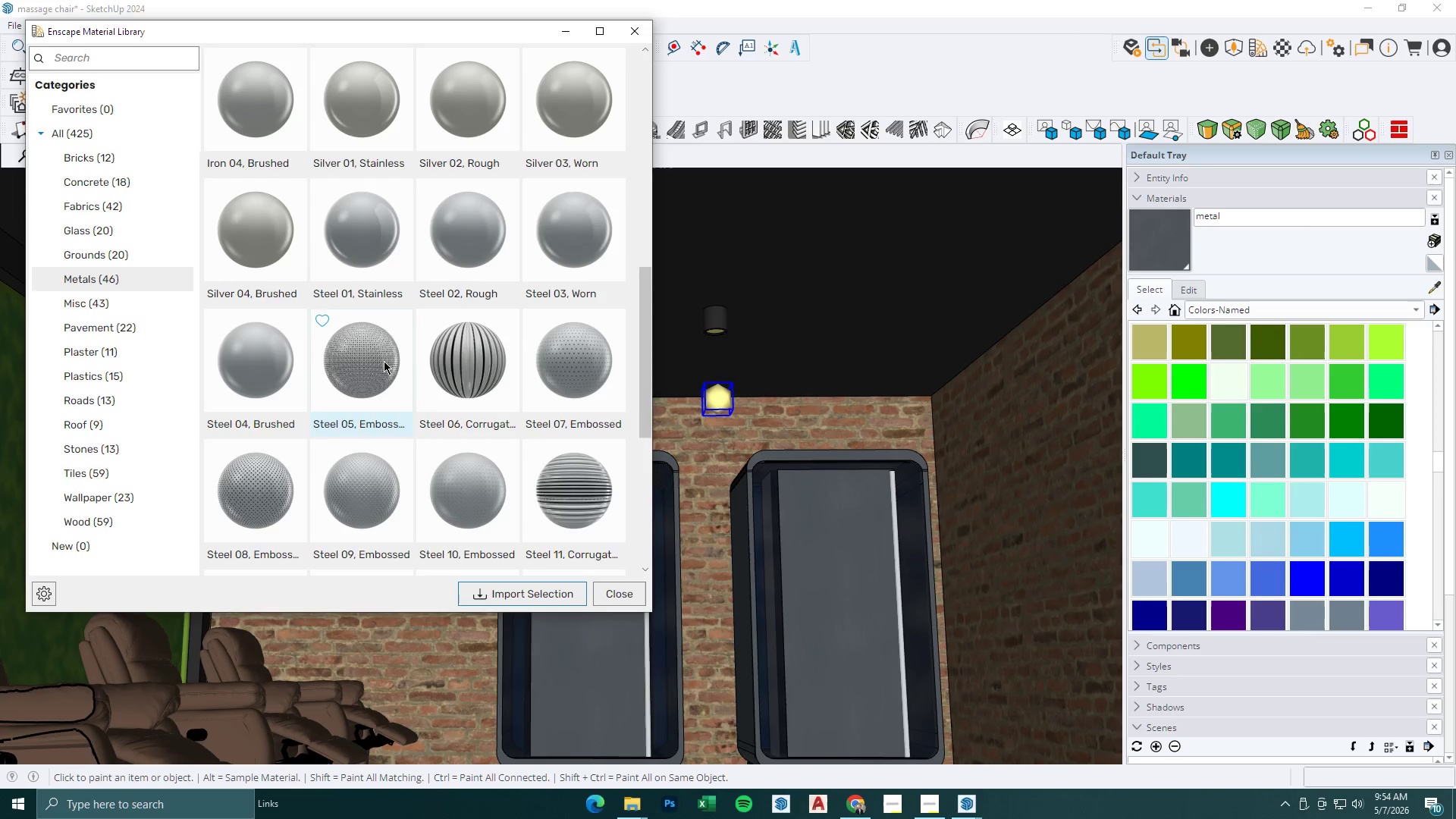 
scroll: coordinate [384, 361], scroll_direction: up, amount: 8.0
 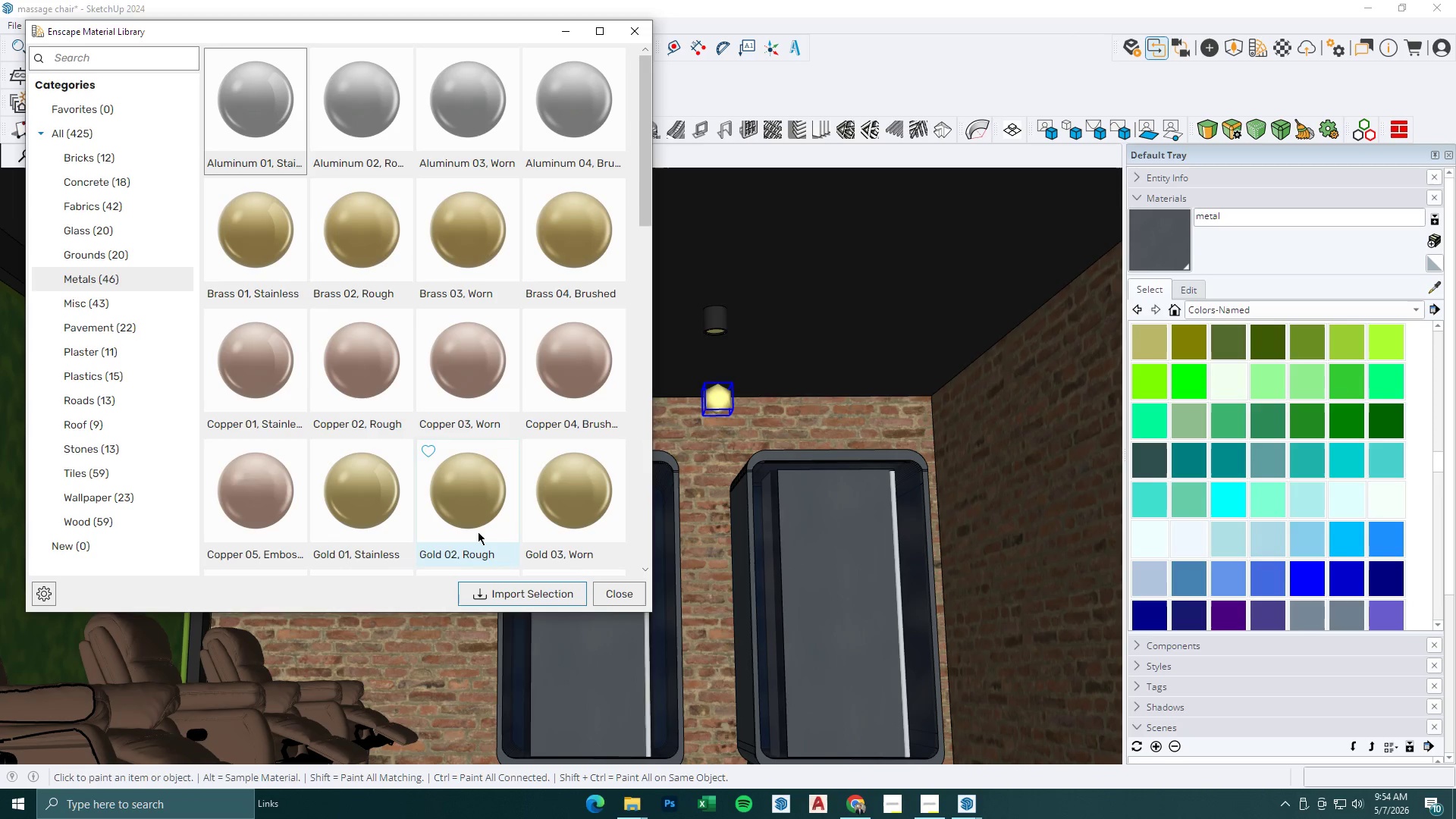 
left_click([516, 595])
 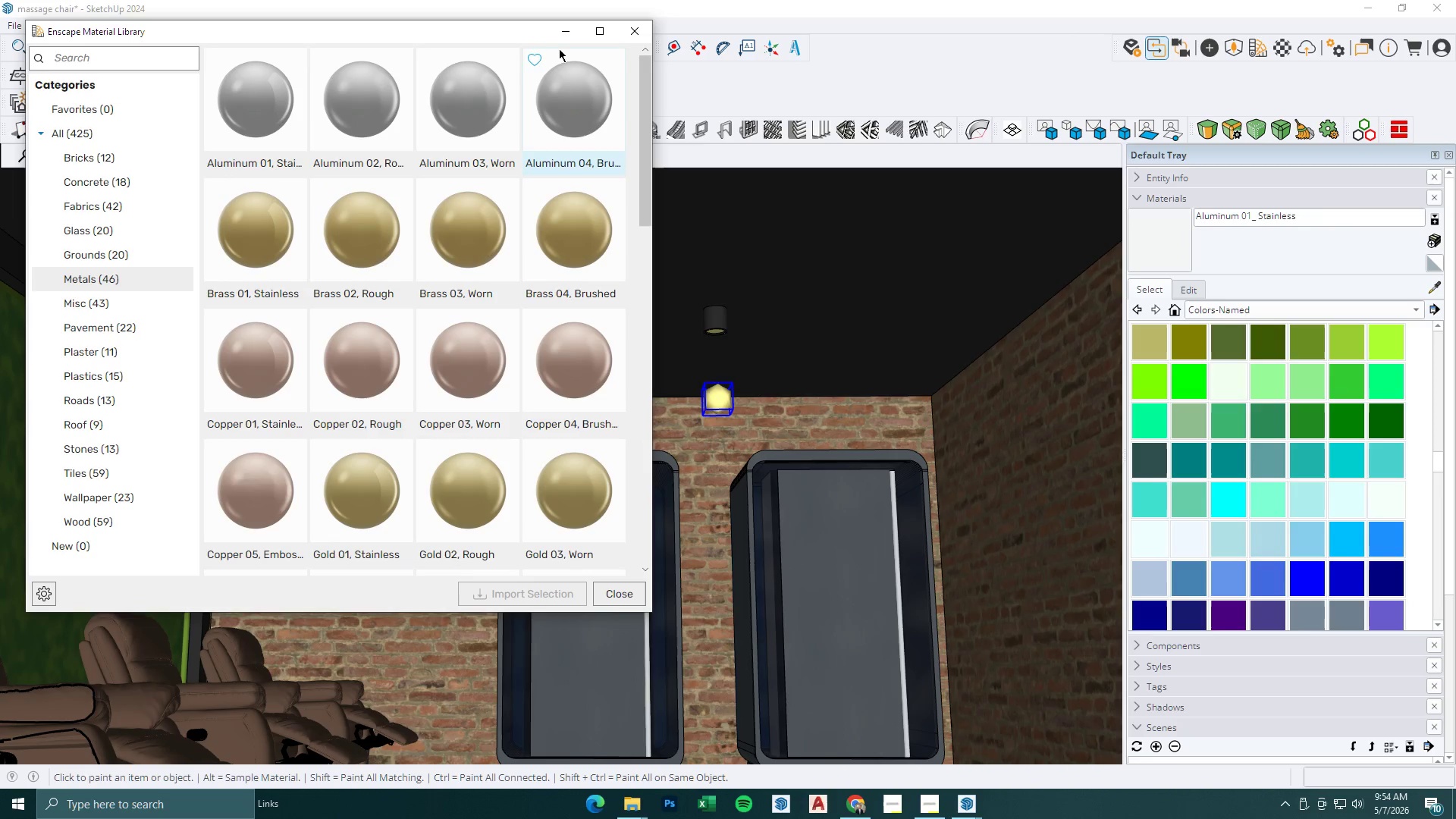 
left_click([564, 37])
 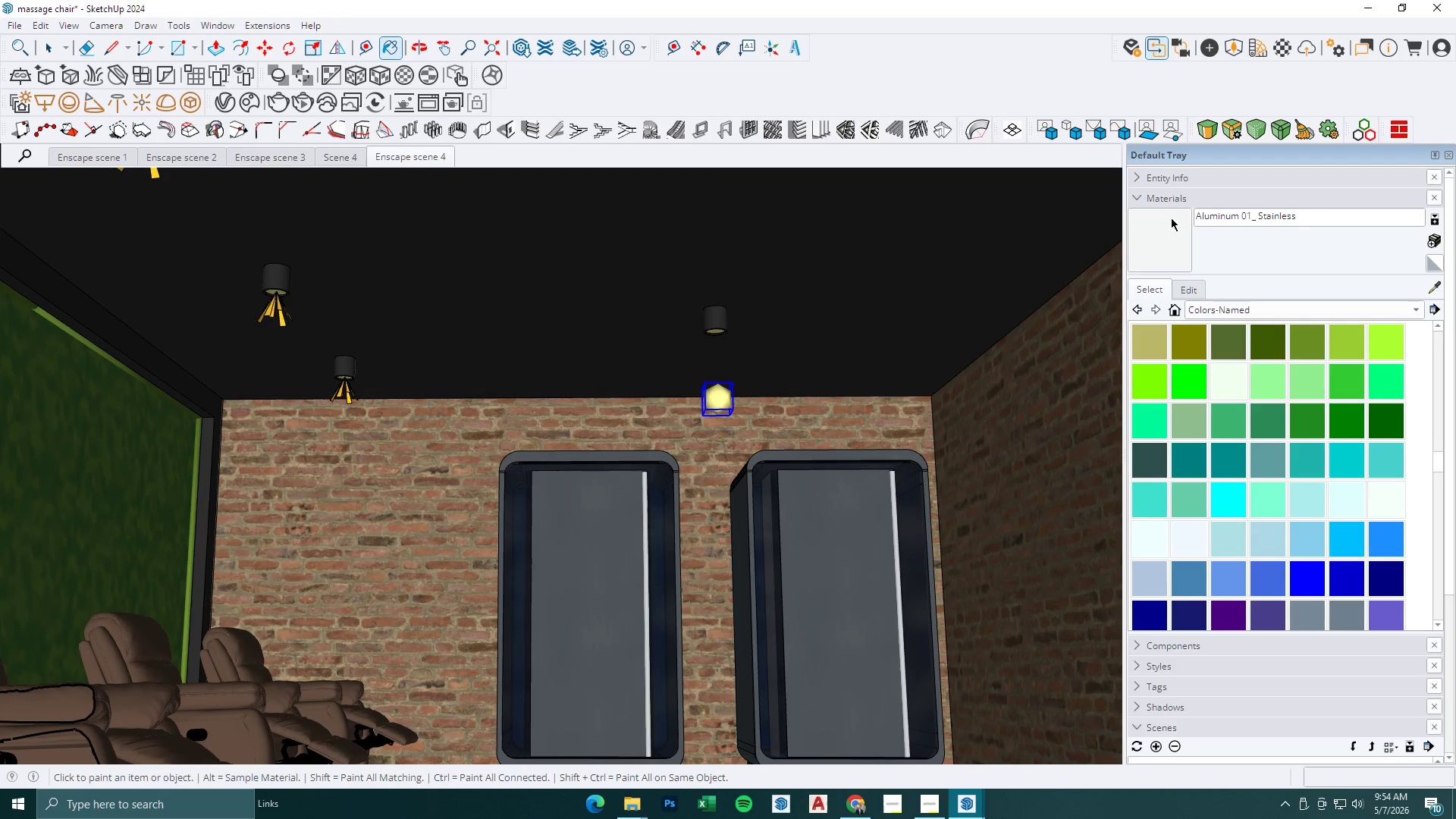 
left_click([1171, 224])
 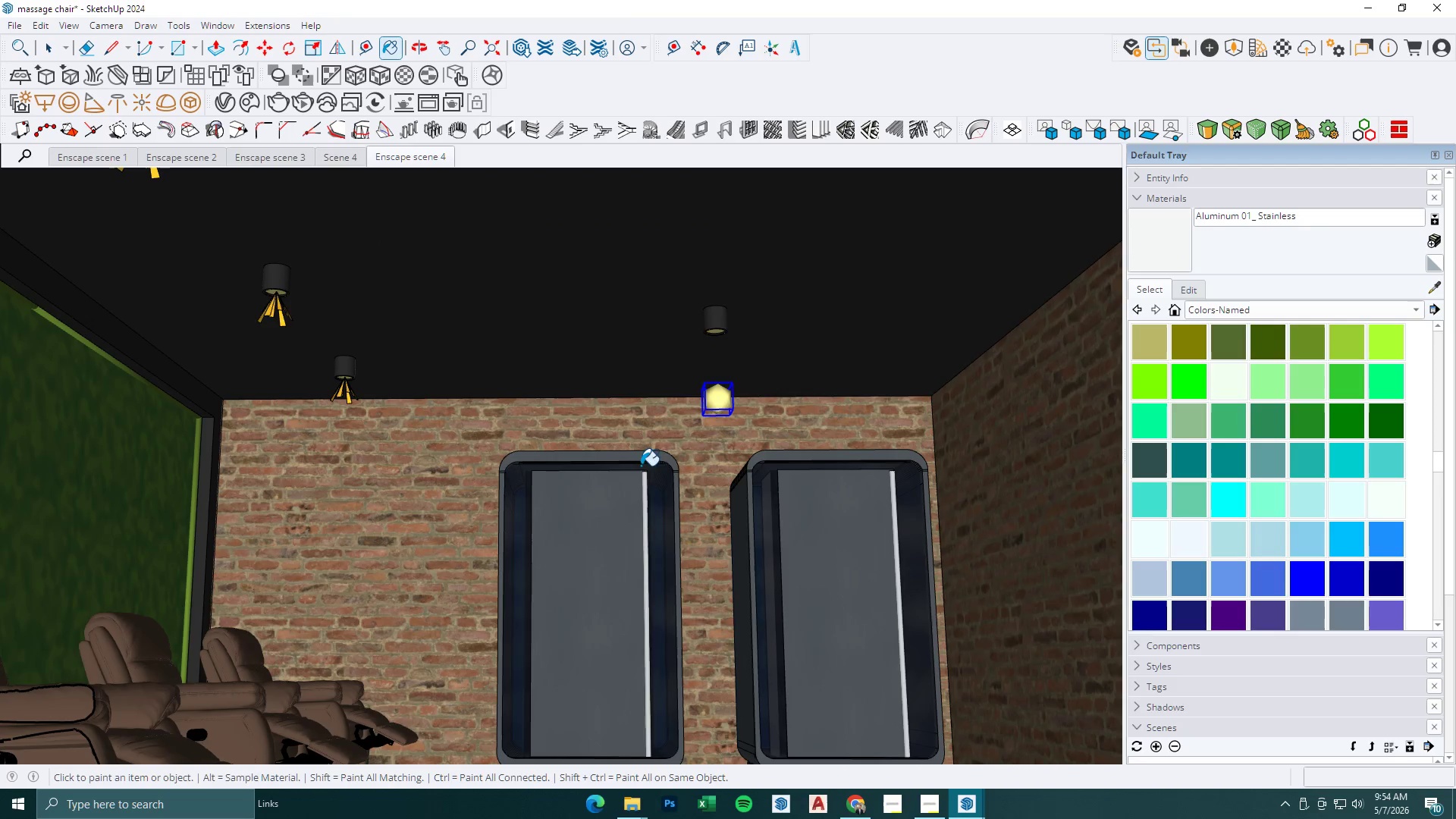 
key(Space)
 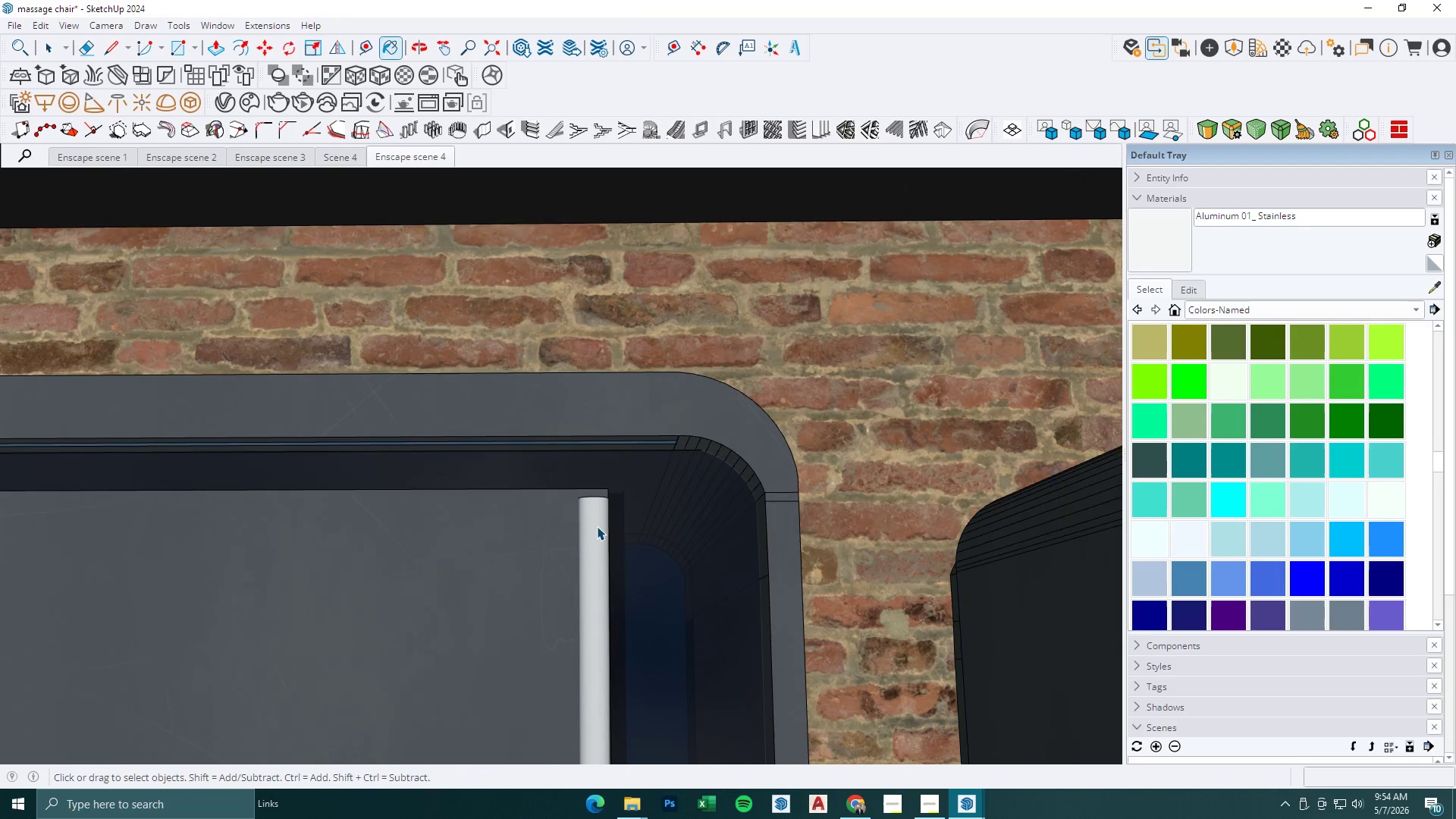 
key(Escape)
 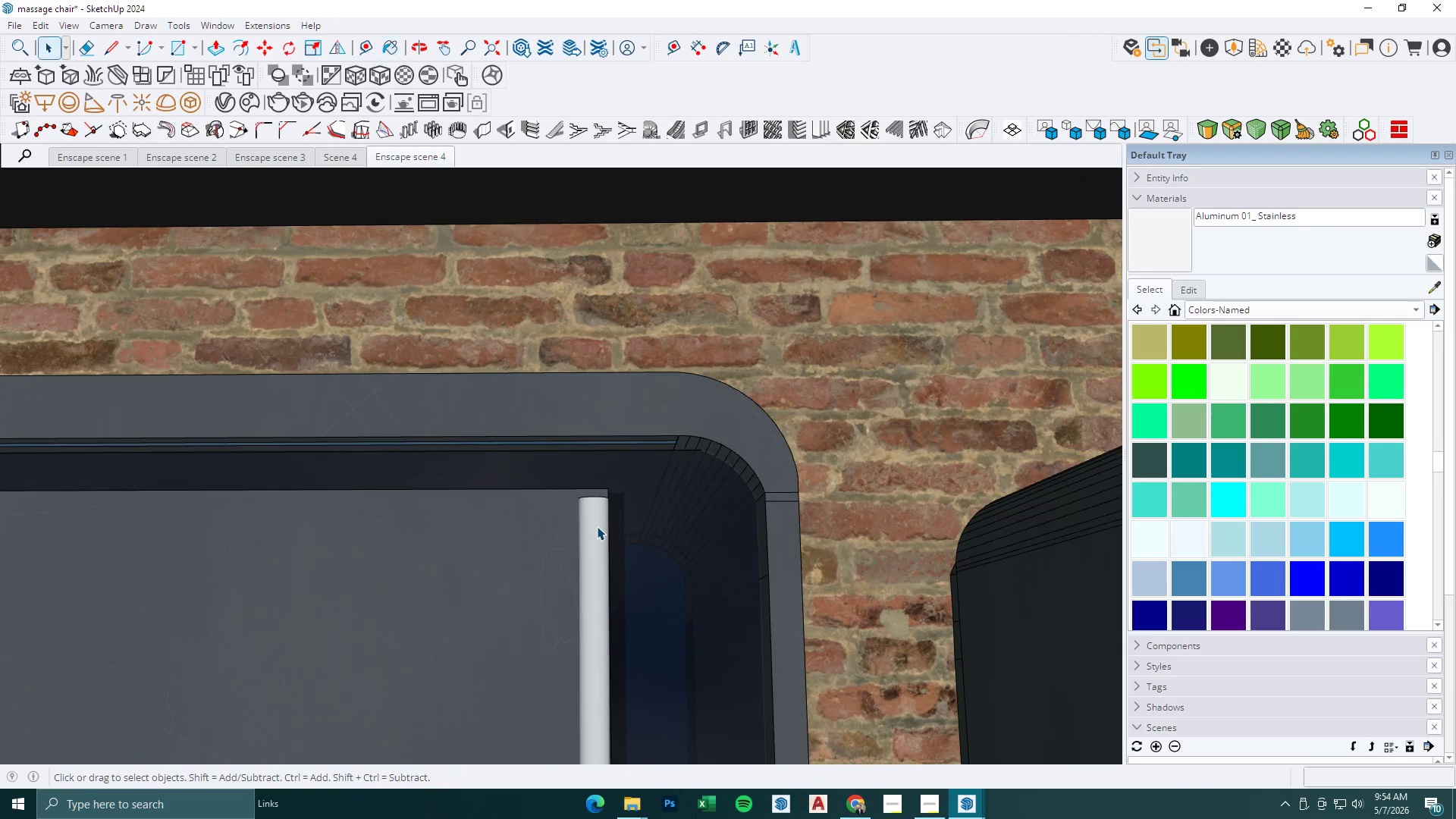 
double_click([597, 526])
 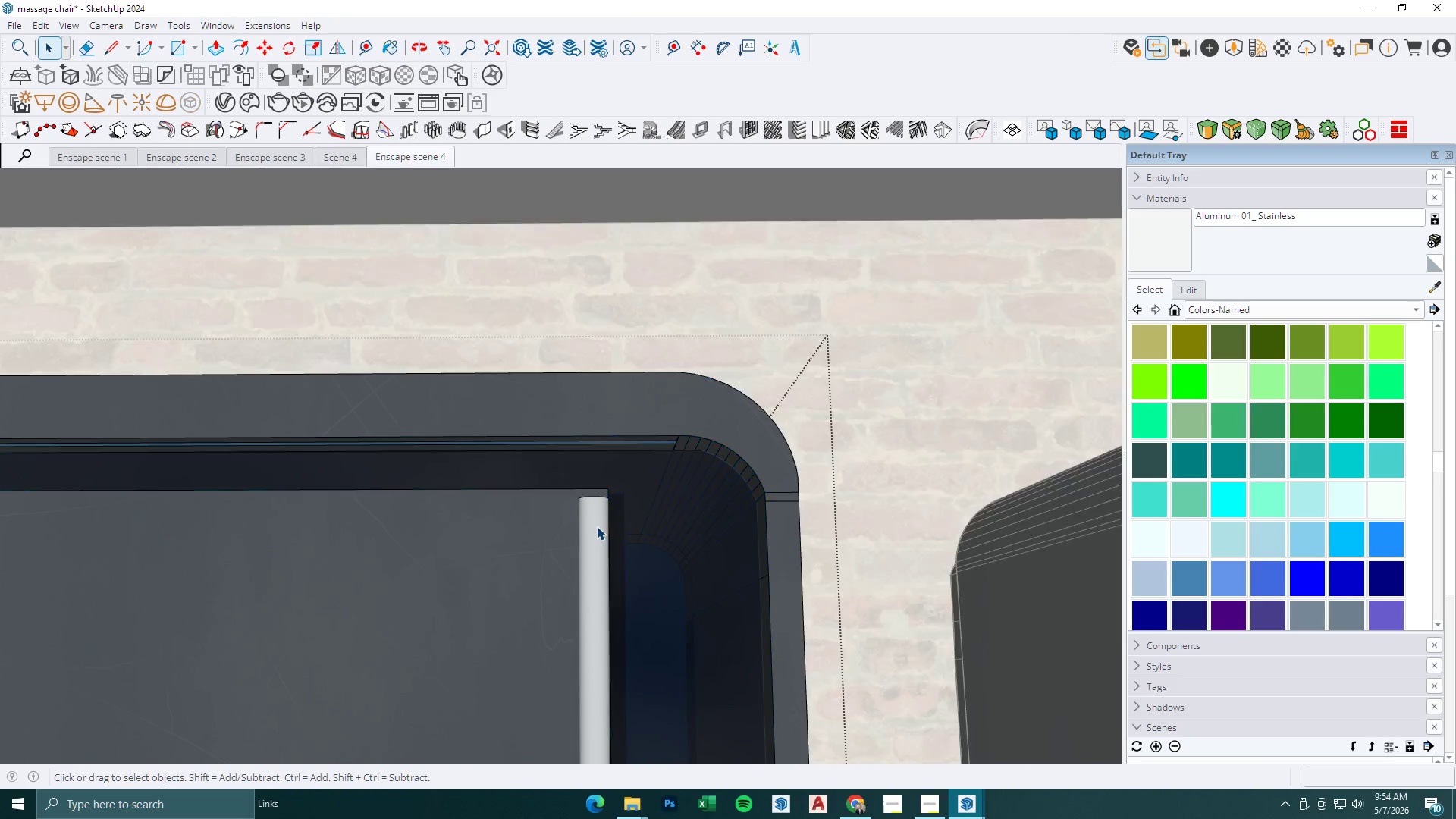 
triple_click([597, 526])
 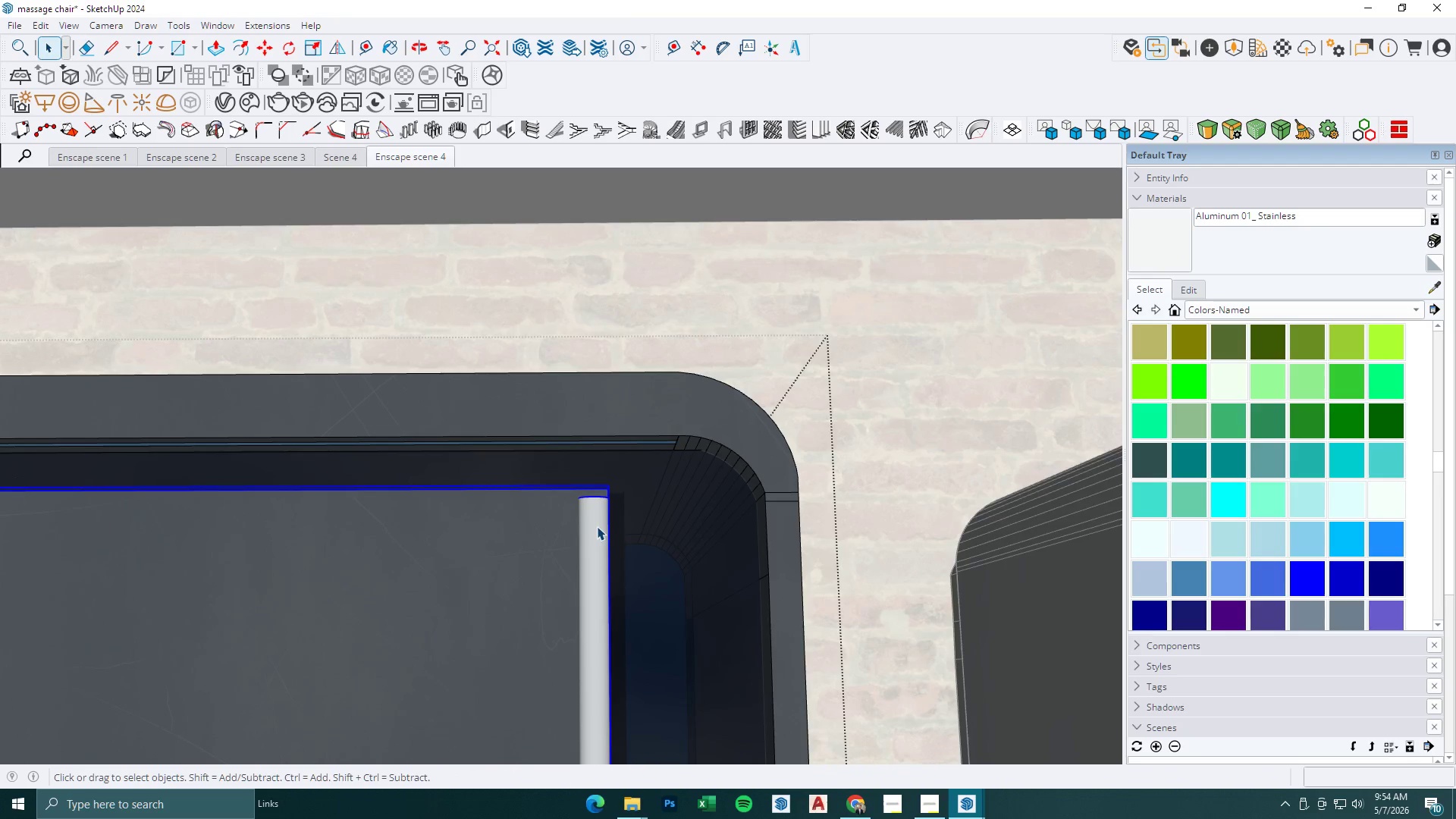 
scroll: coordinate [598, 526], scroll_direction: up, amount: 18.0
 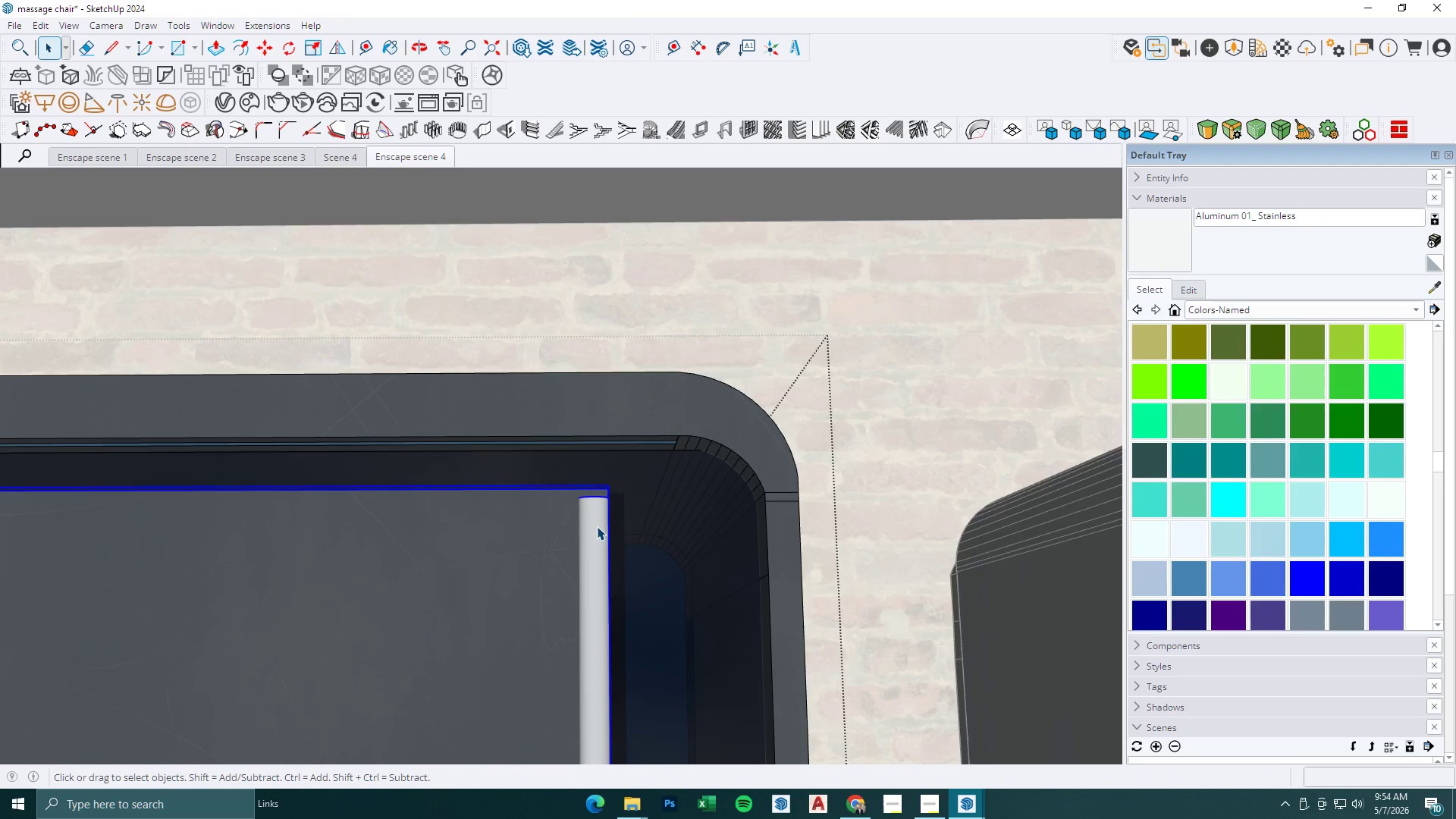 
triple_click([597, 526])
 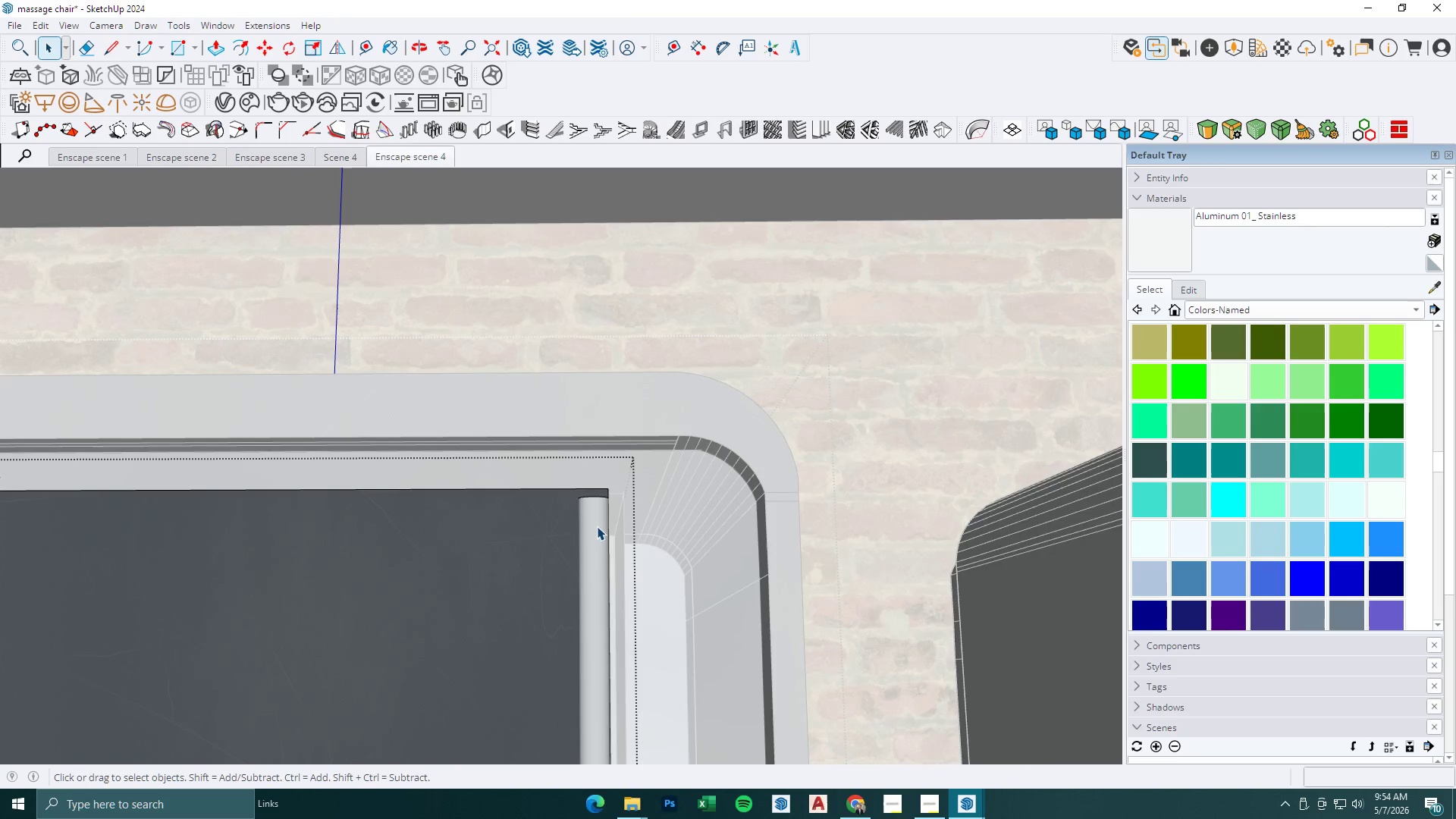 
triple_click([597, 526])
 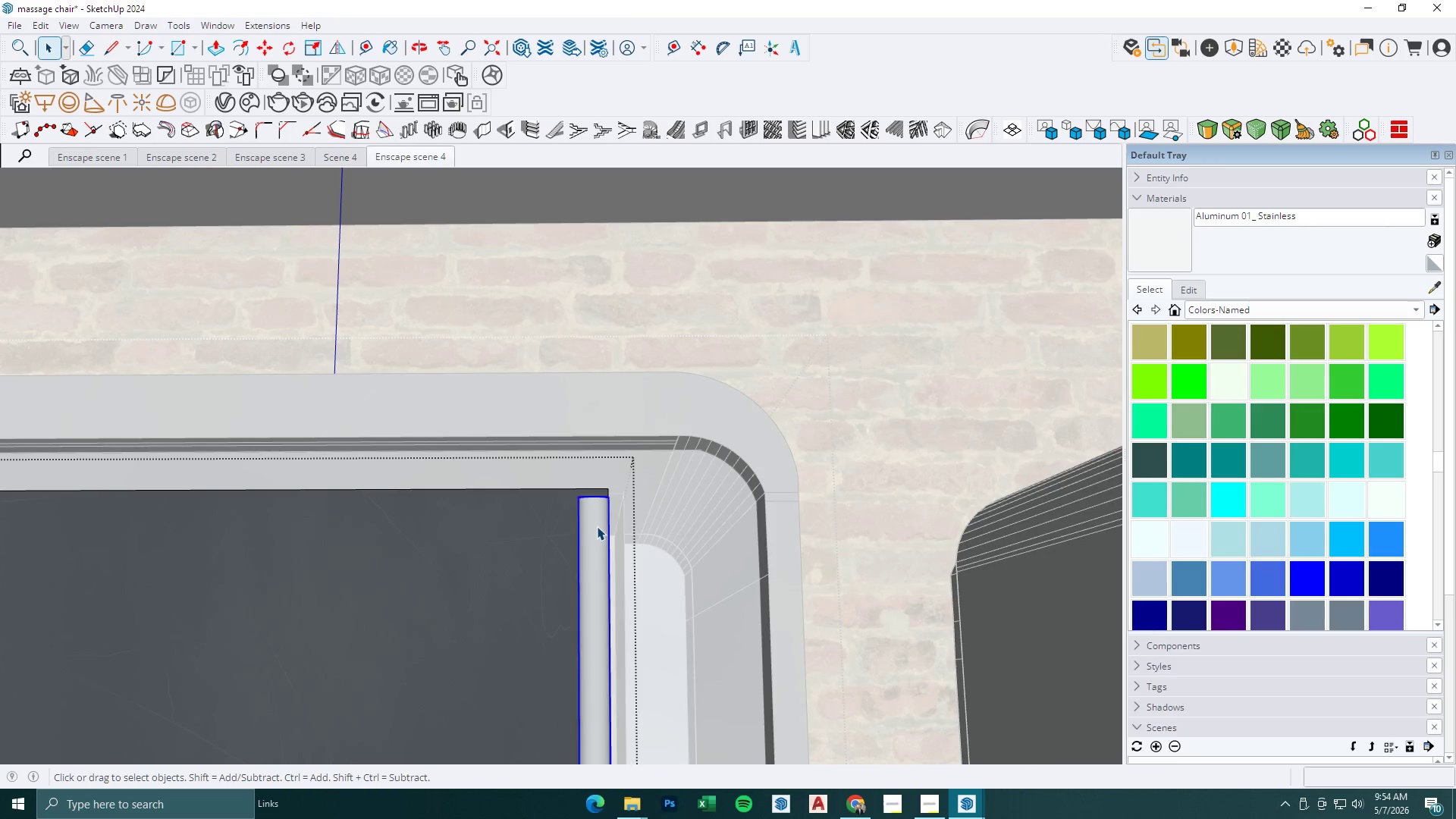 
triple_click([597, 526])
 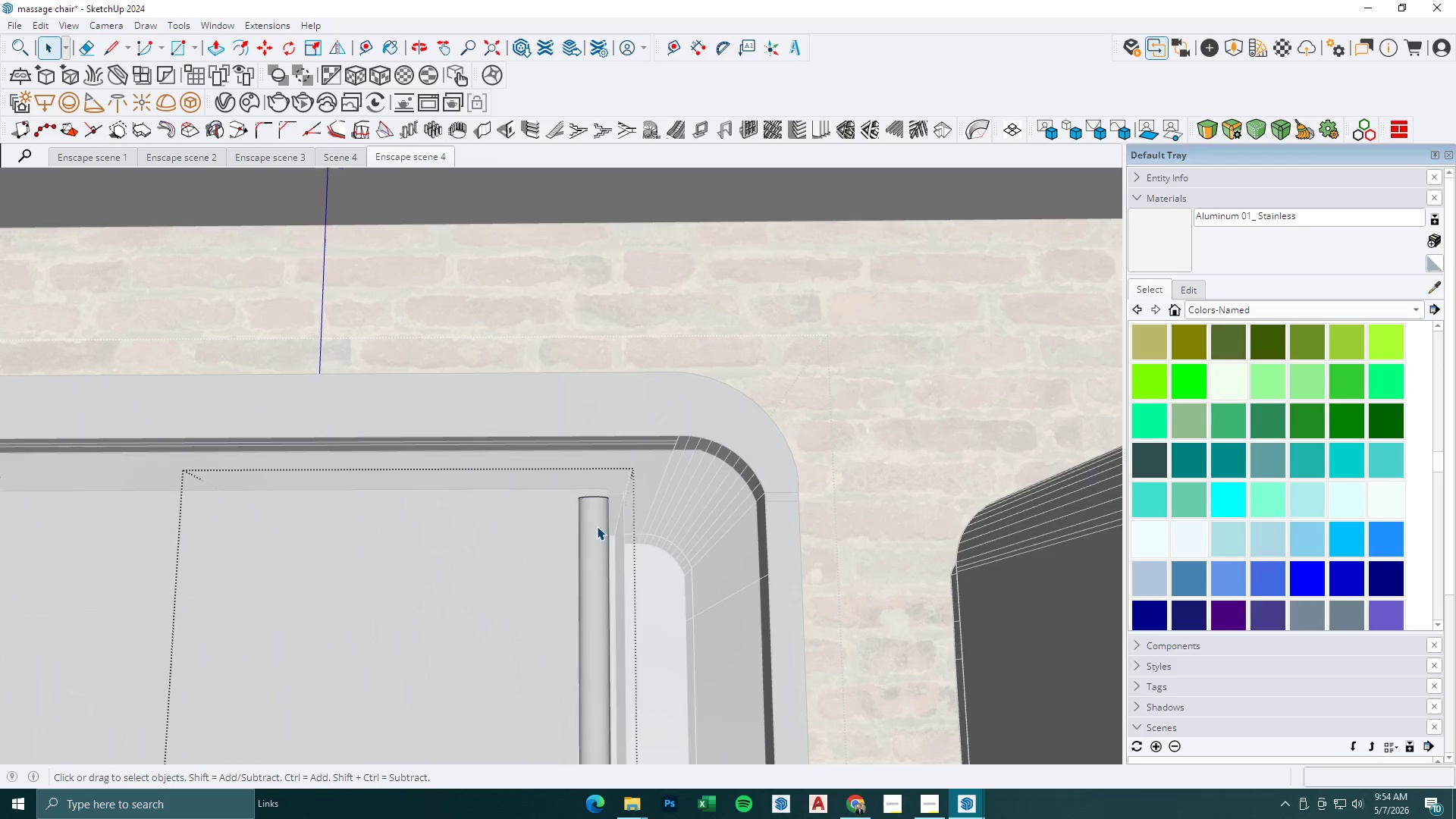 
triple_click([597, 526])
 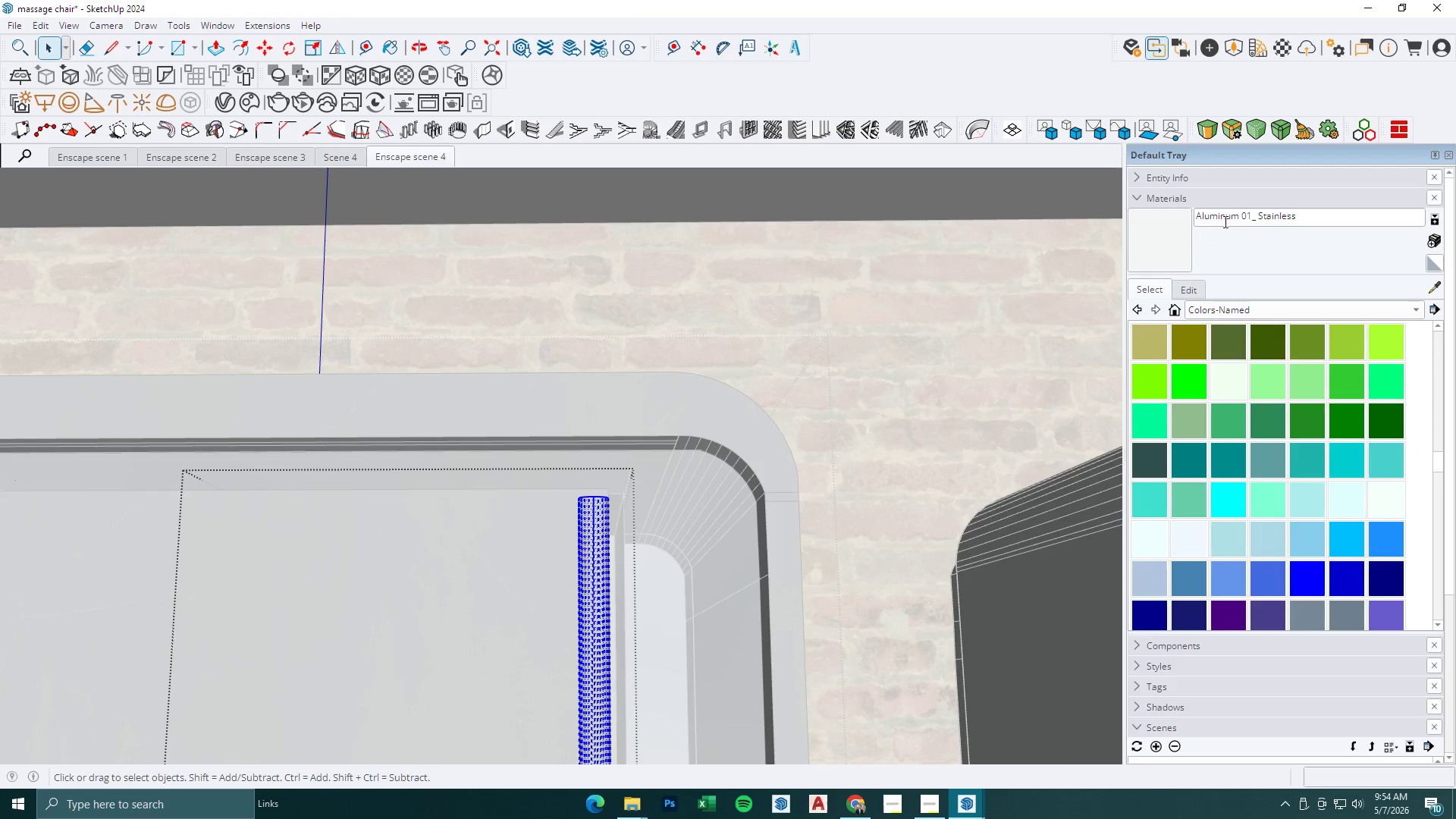 
left_click_drag(start_coordinate=[1166, 253], to_coordinate=[604, 526])
 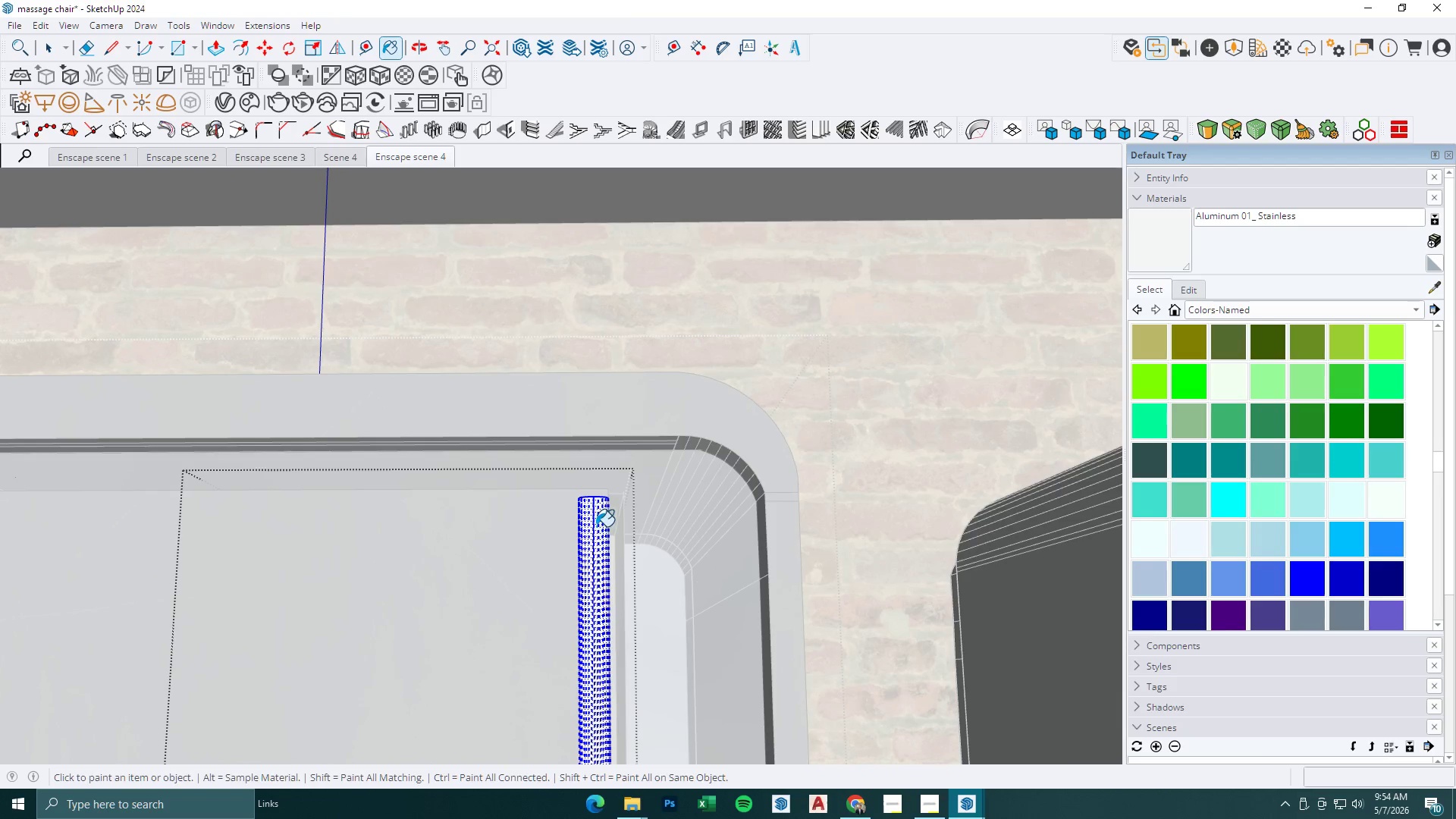 
key(Space)
 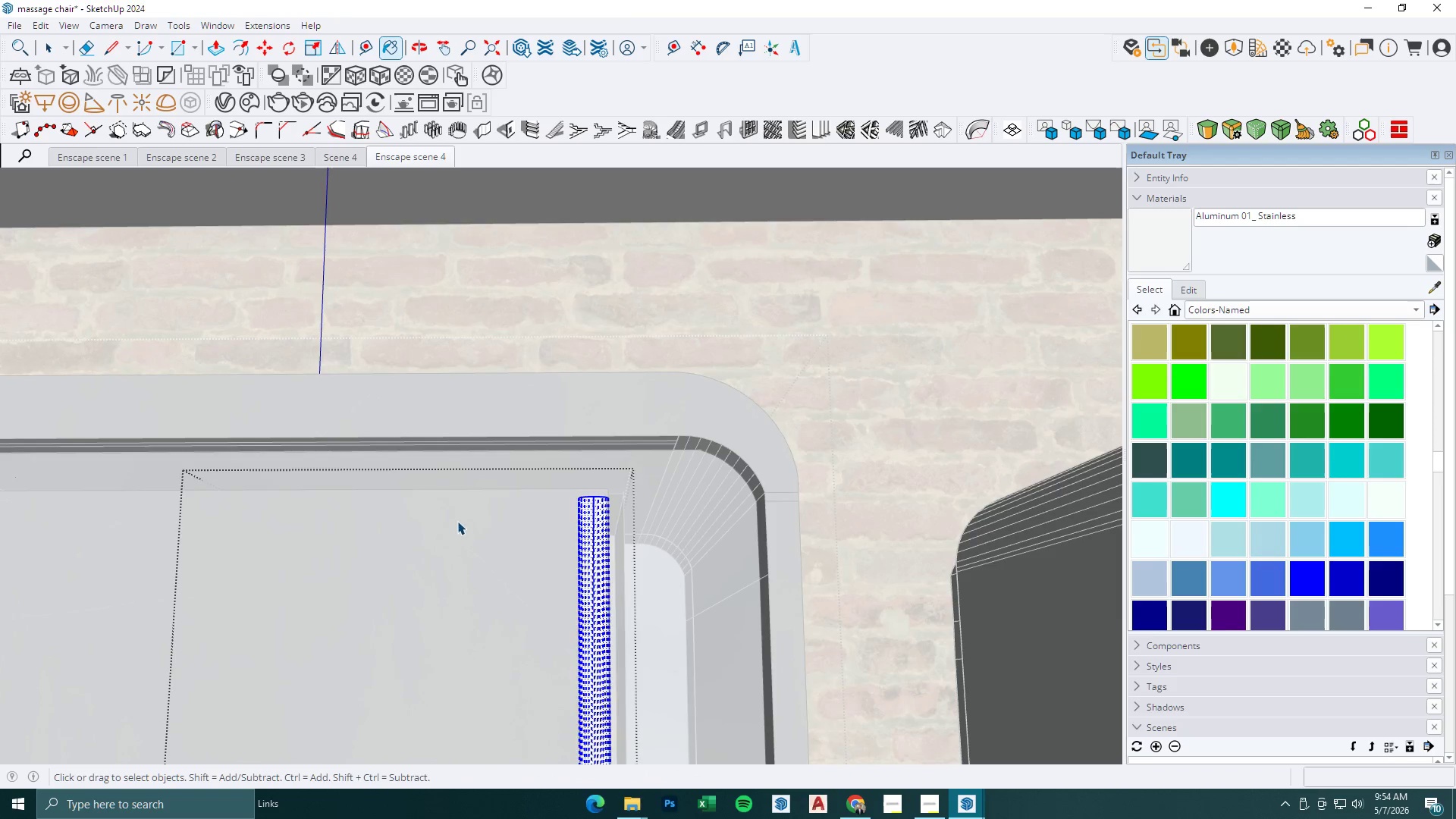 
key(Escape)
 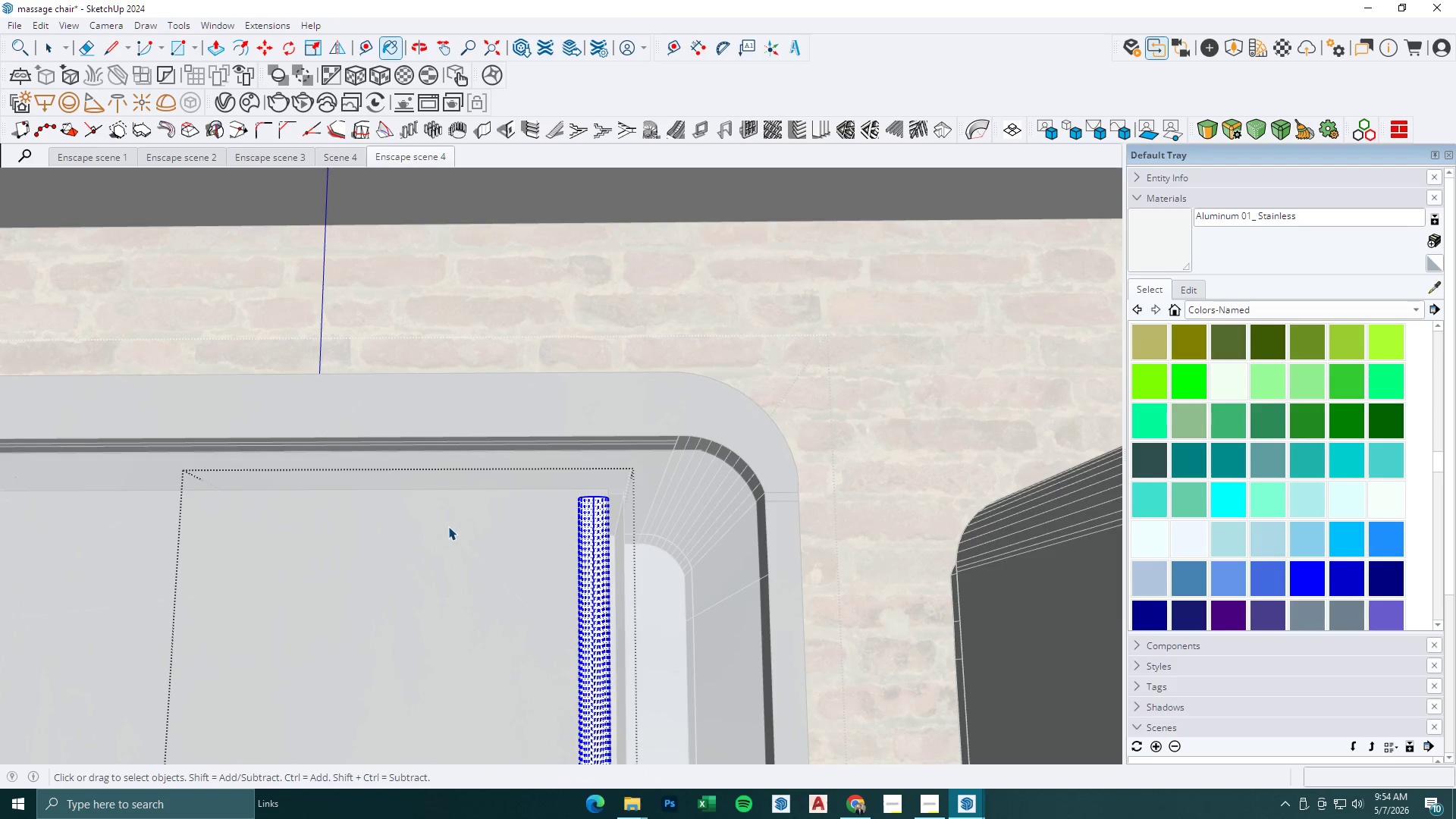 
key(Escape)
 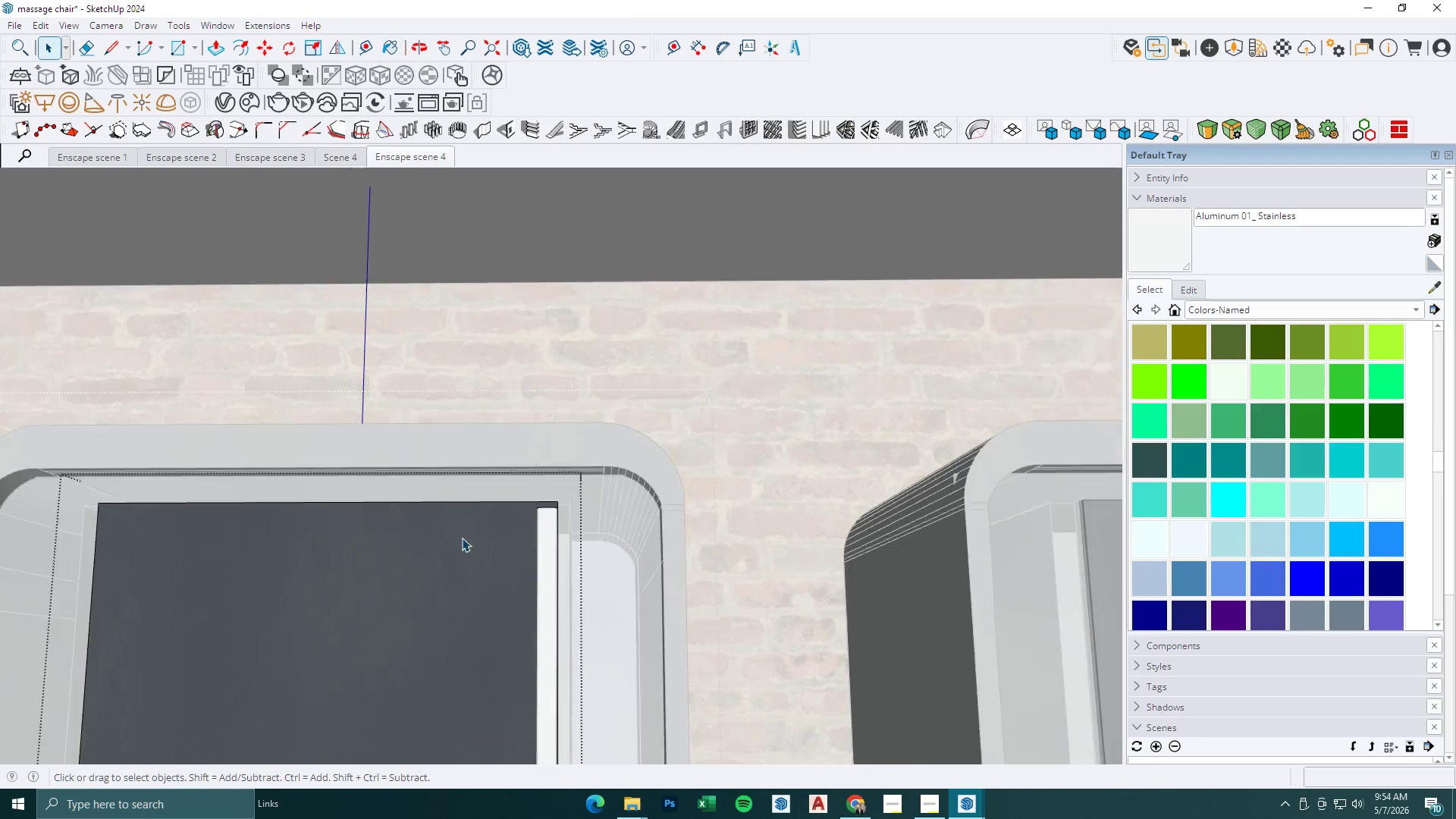 
key(Escape)
 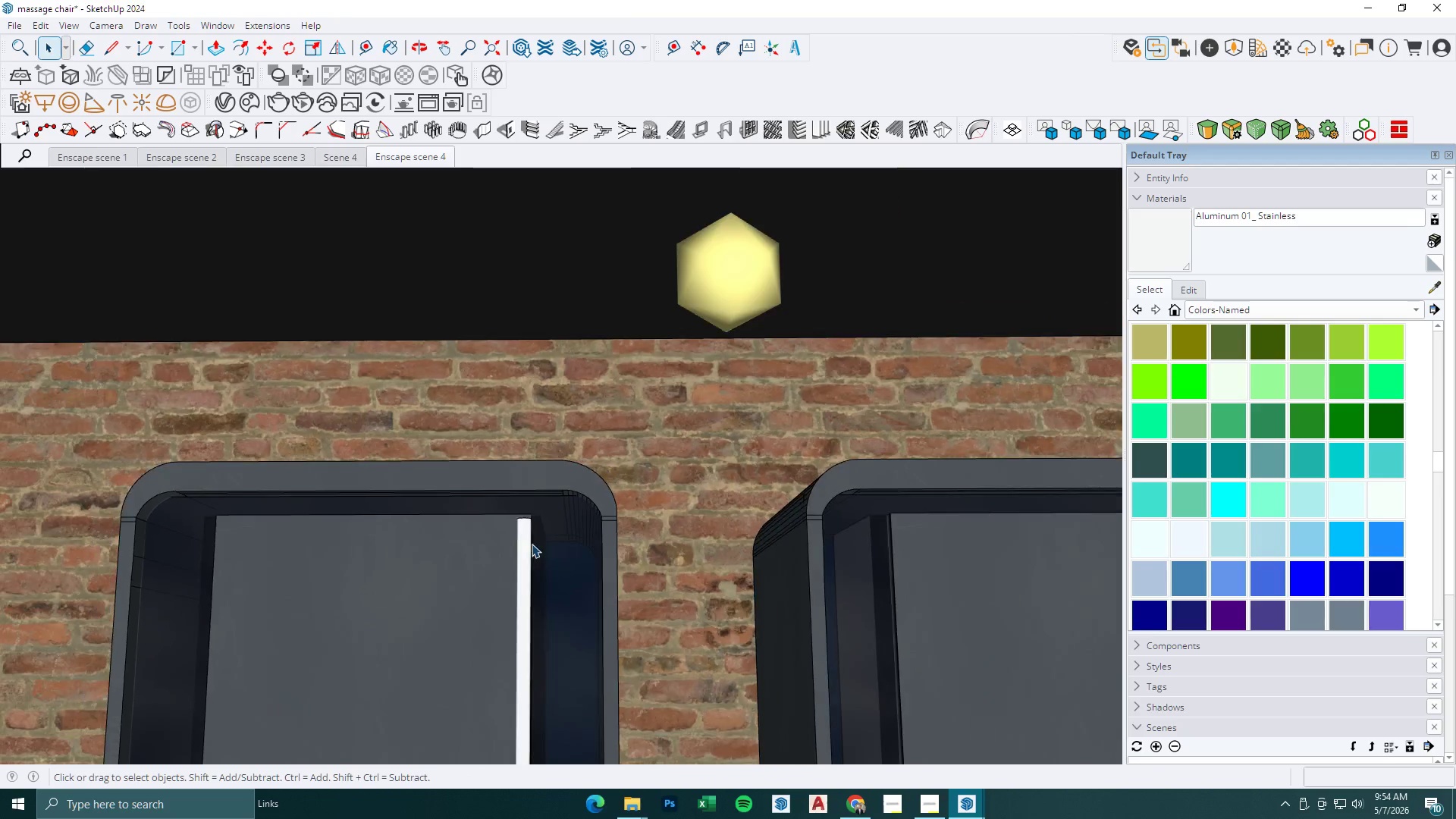 
key(Escape)
 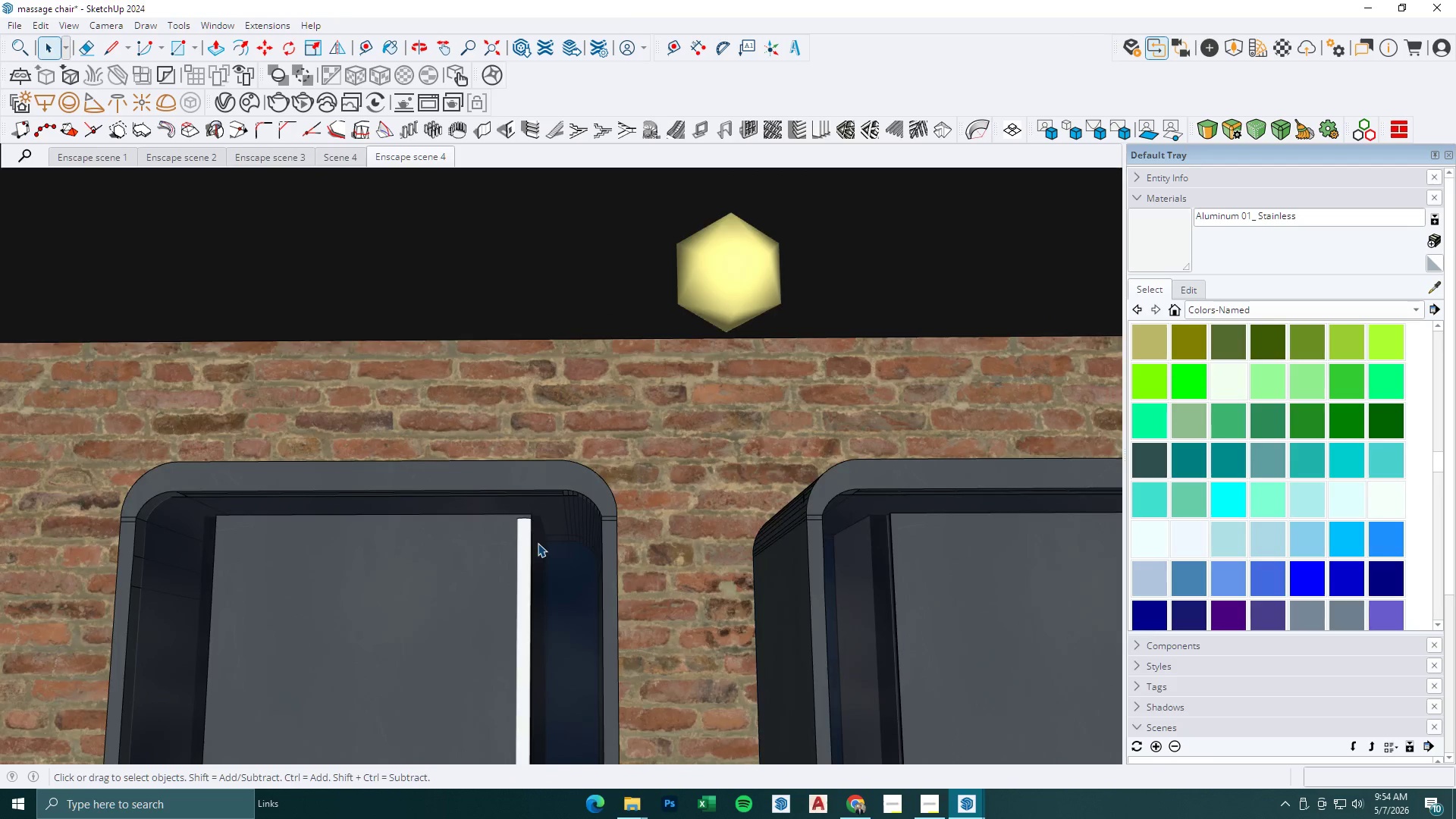 
key(Escape)
 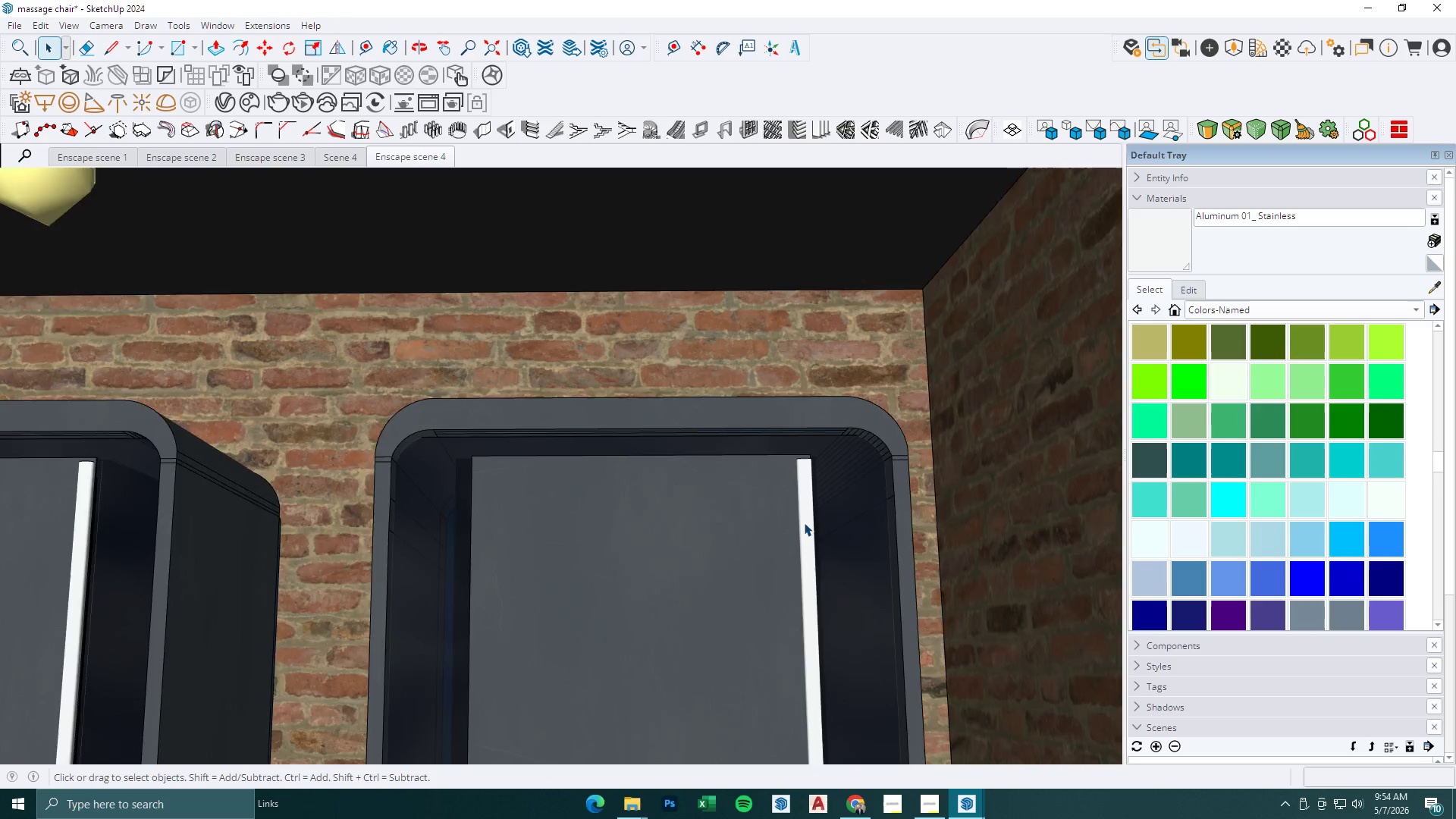 
key(Escape)
 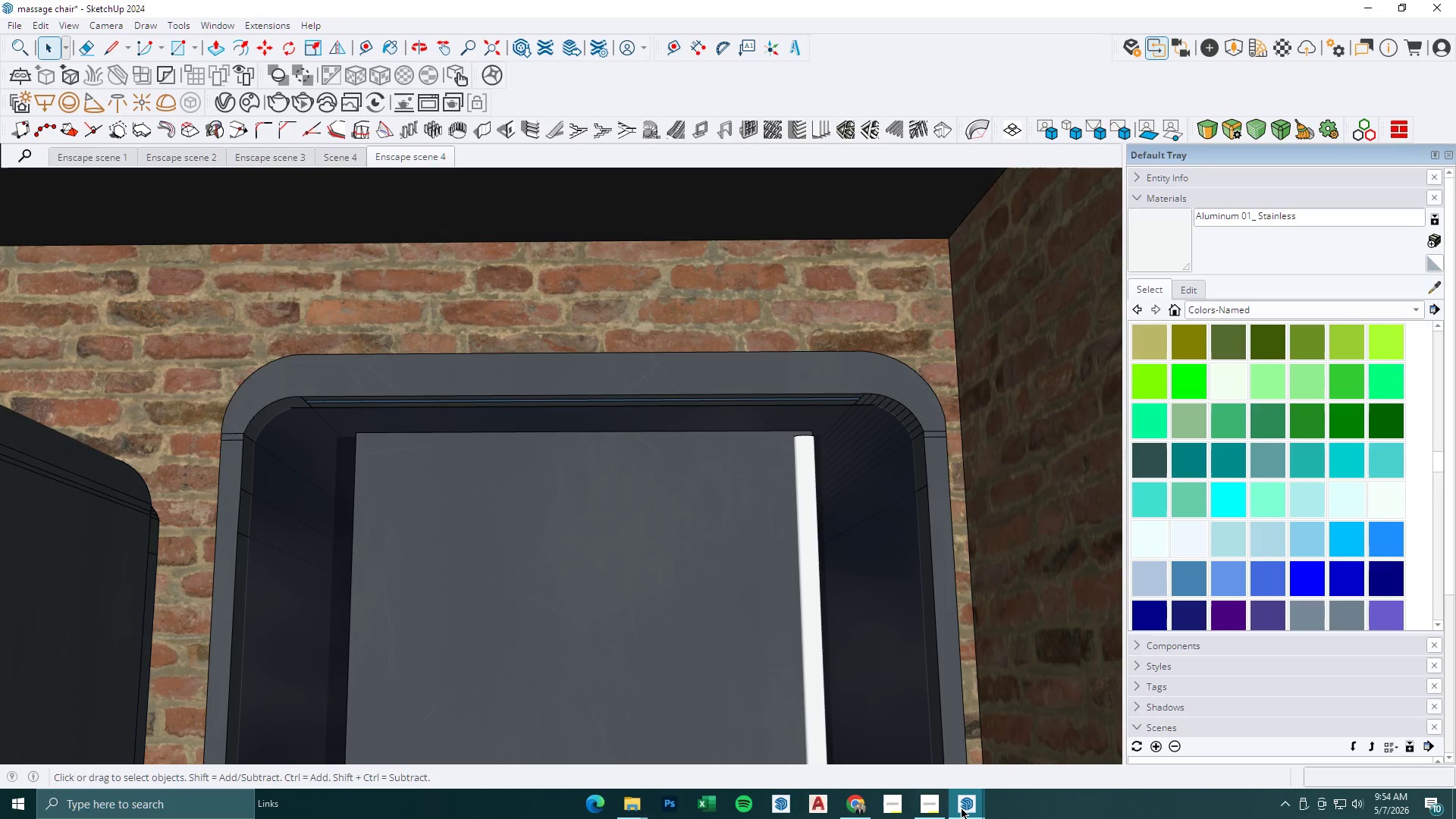 
scroll: coordinate [804, 522], scroll_direction: down, amount: 6.0
 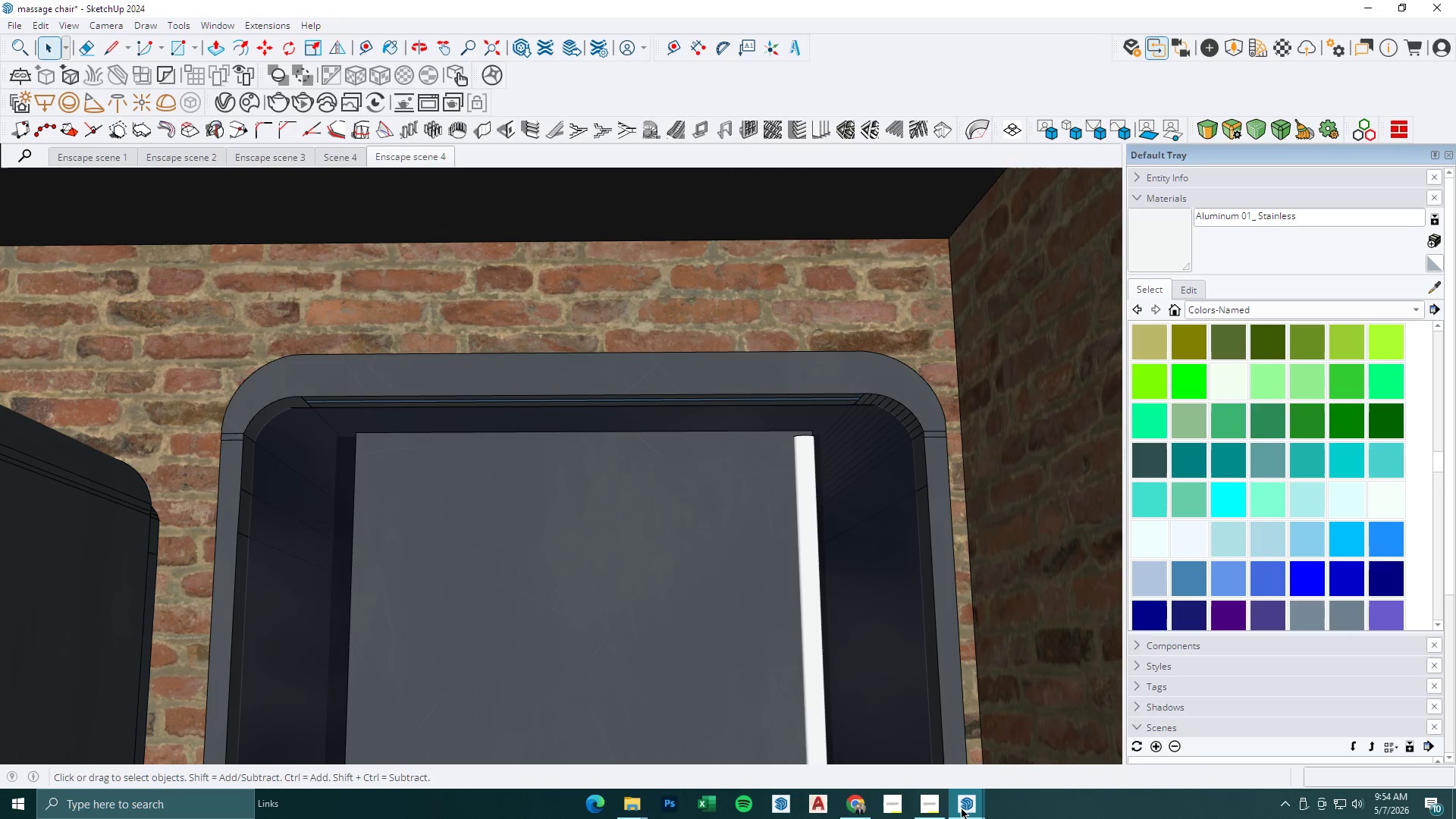 
left_click([962, 807])
 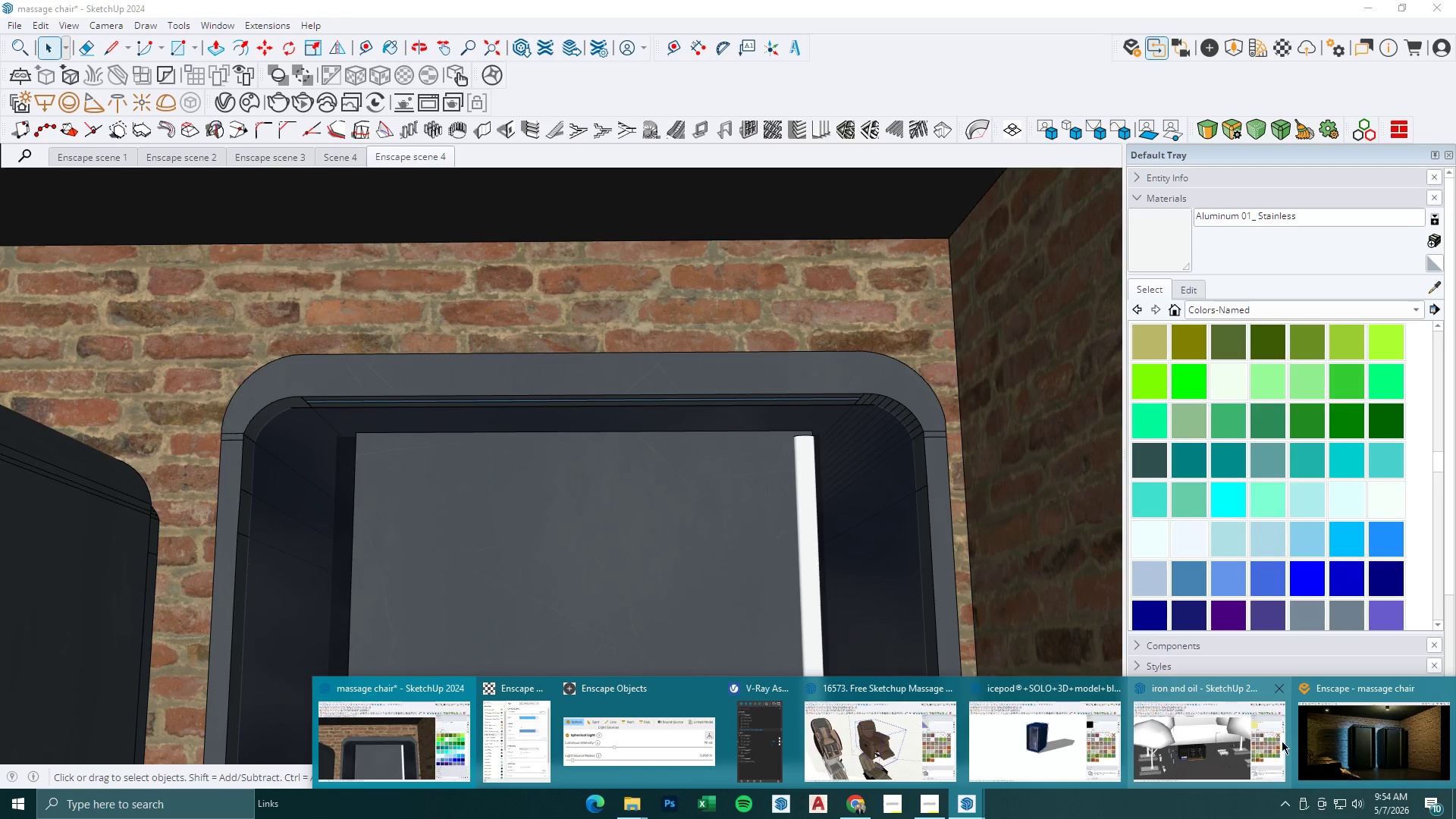 
left_click([1366, 733])
 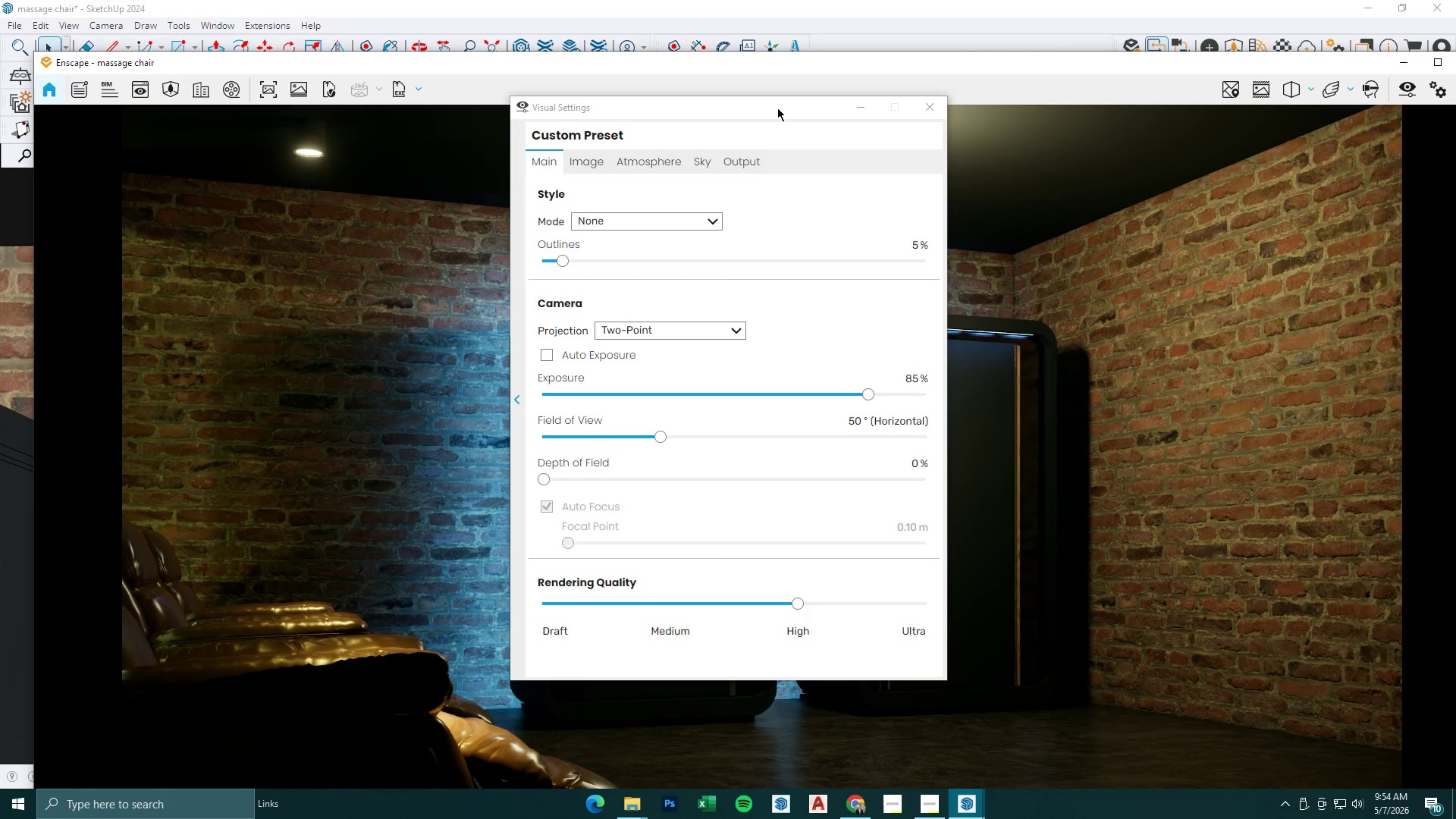 
left_click_drag(start_coordinate=[717, 111], to_coordinate=[1115, 156])
 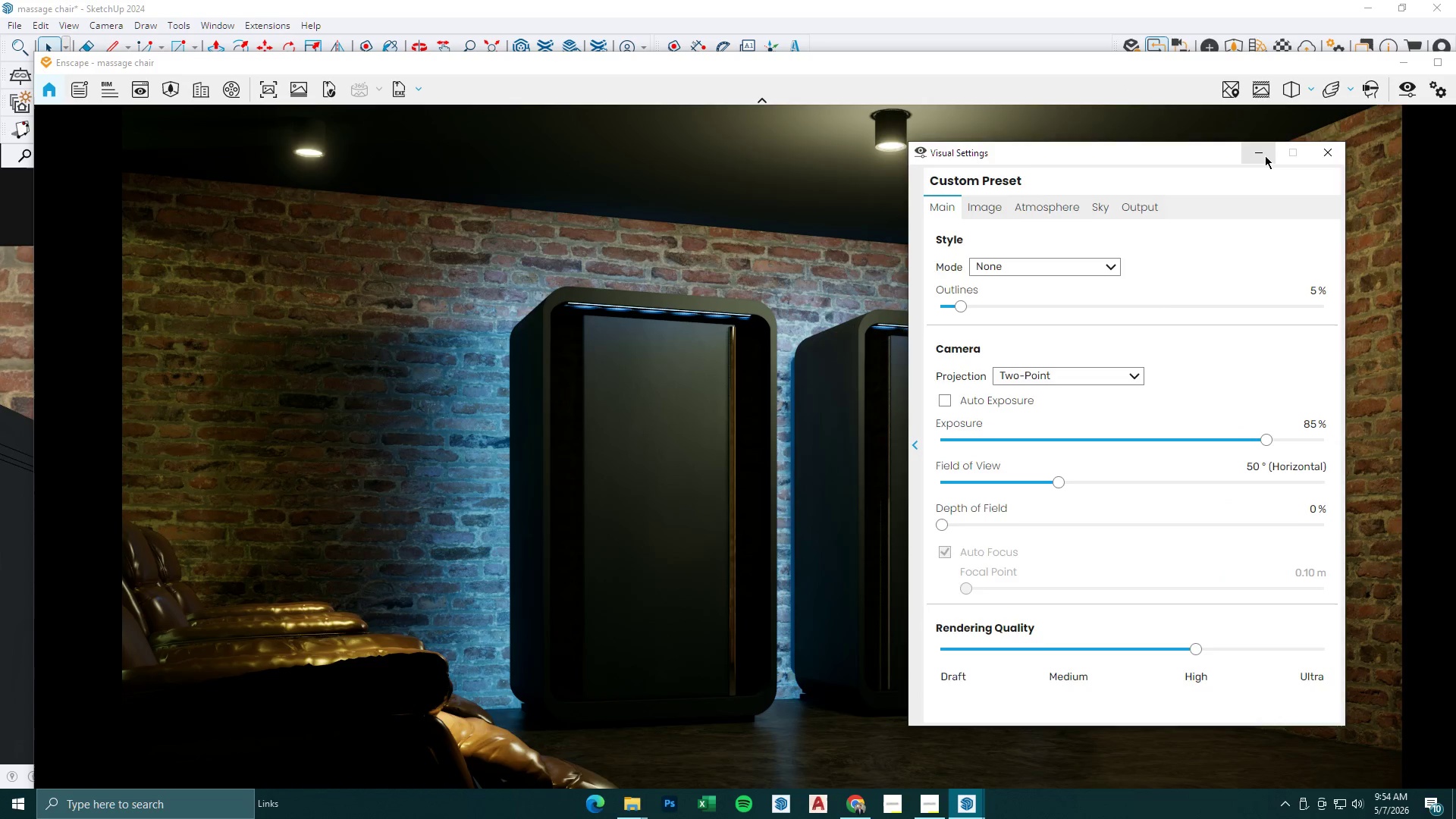 
left_click([1265, 155])
 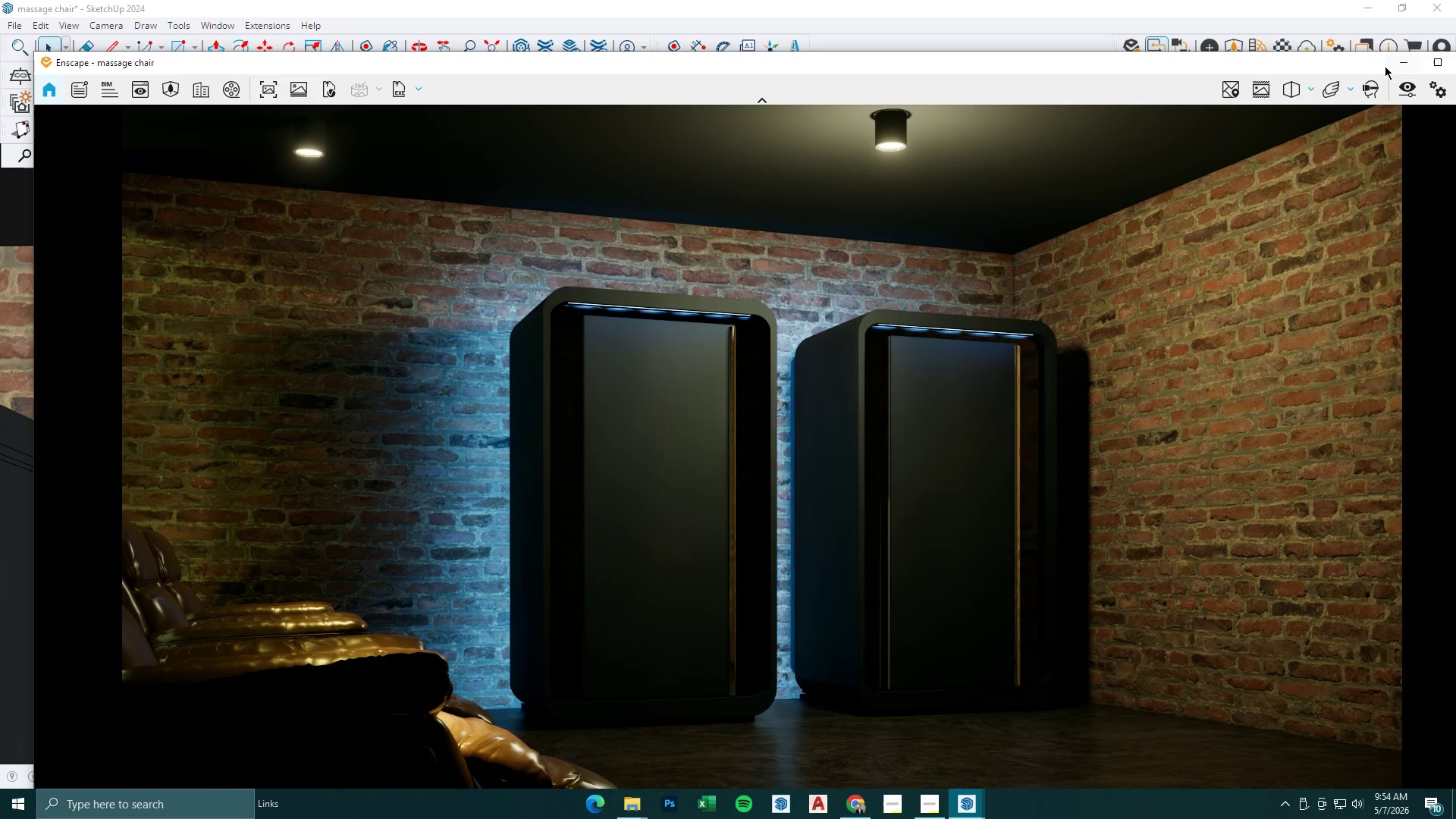 
wait(5.42)
 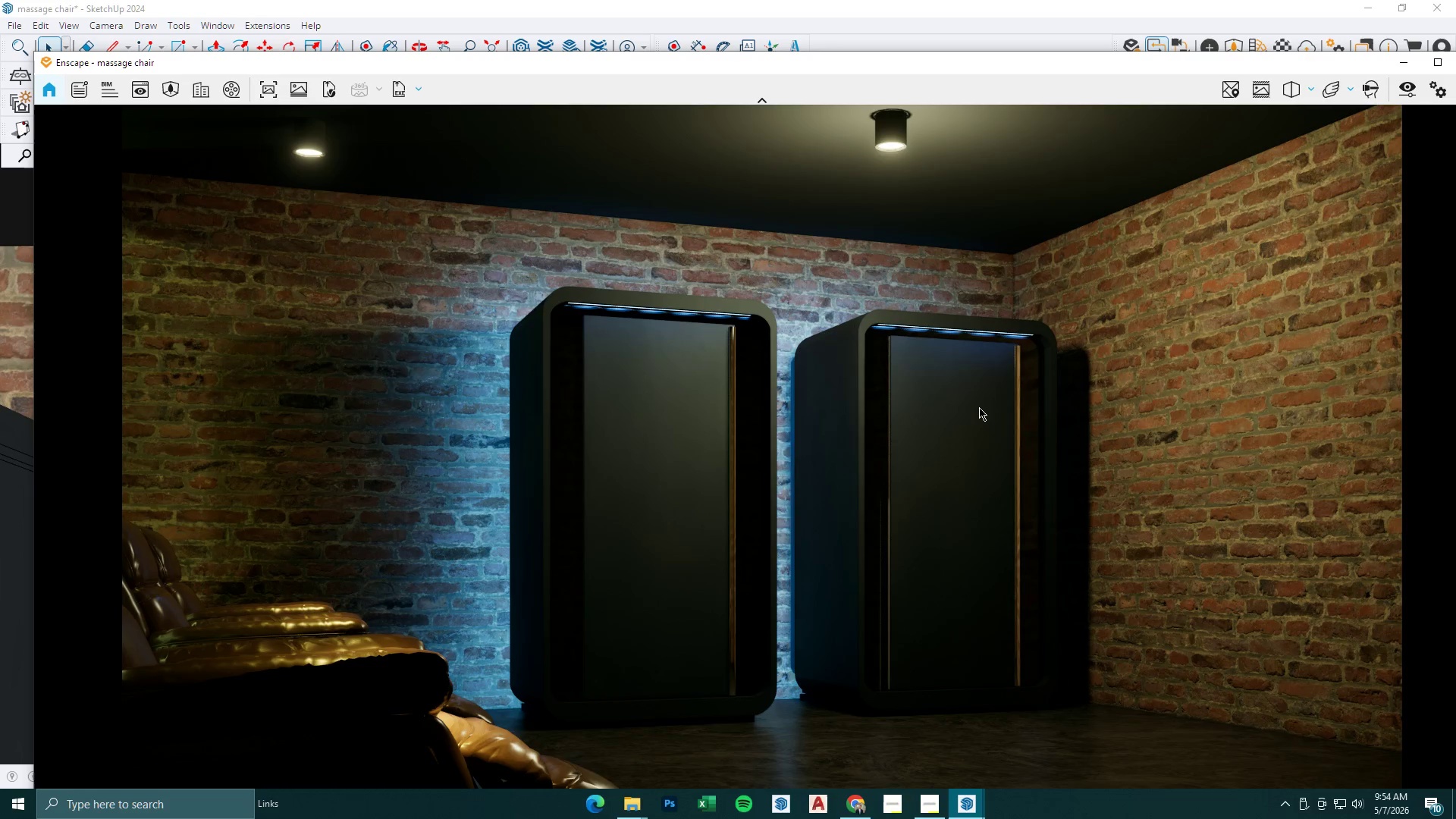 
hold_key(key=D, duration=1.06)
 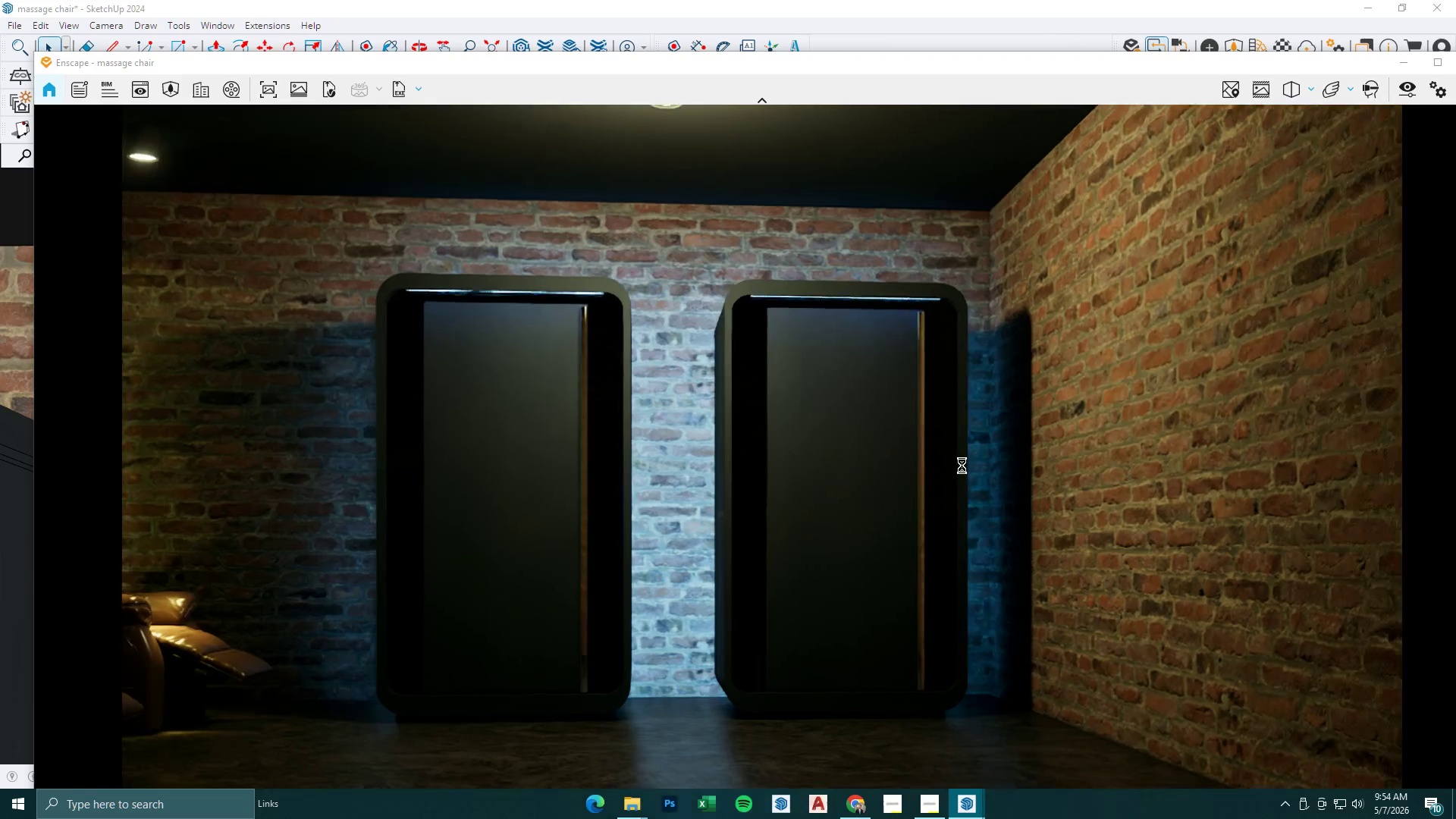 
hold_key(key=A, duration=1.06)
 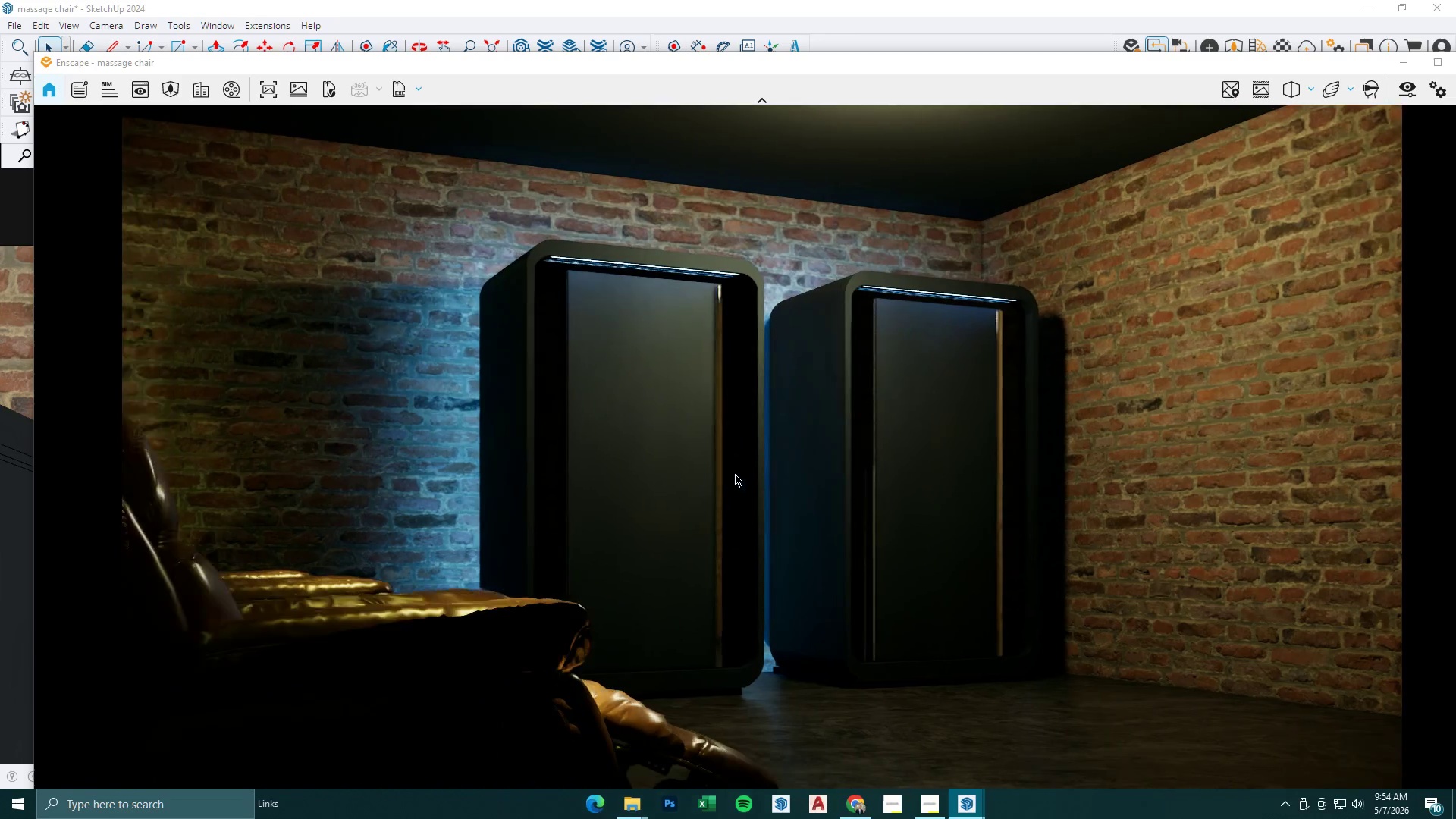 
hold_key(key=S, duration=0.38)
 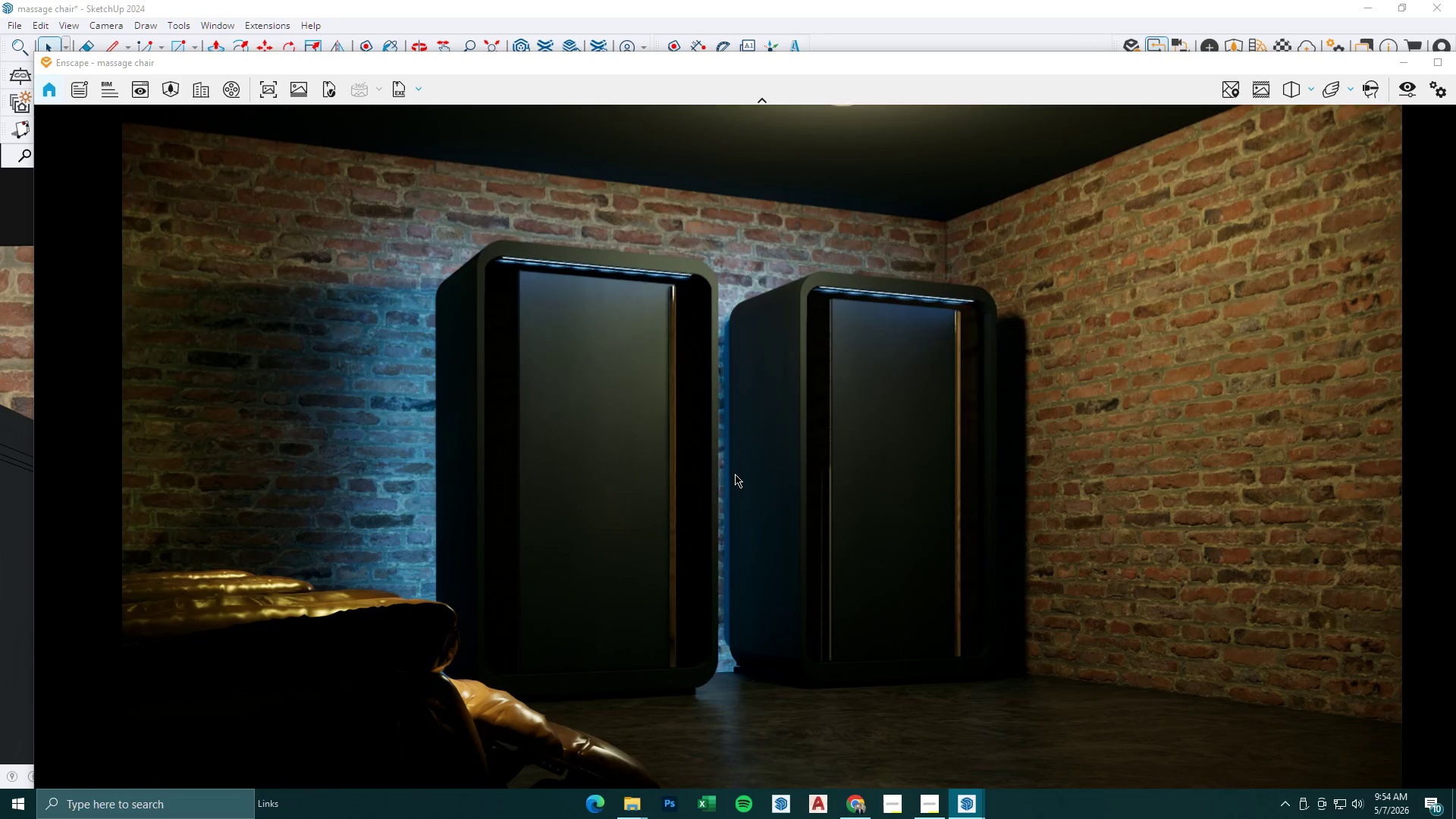 
type(awsesqwe)
 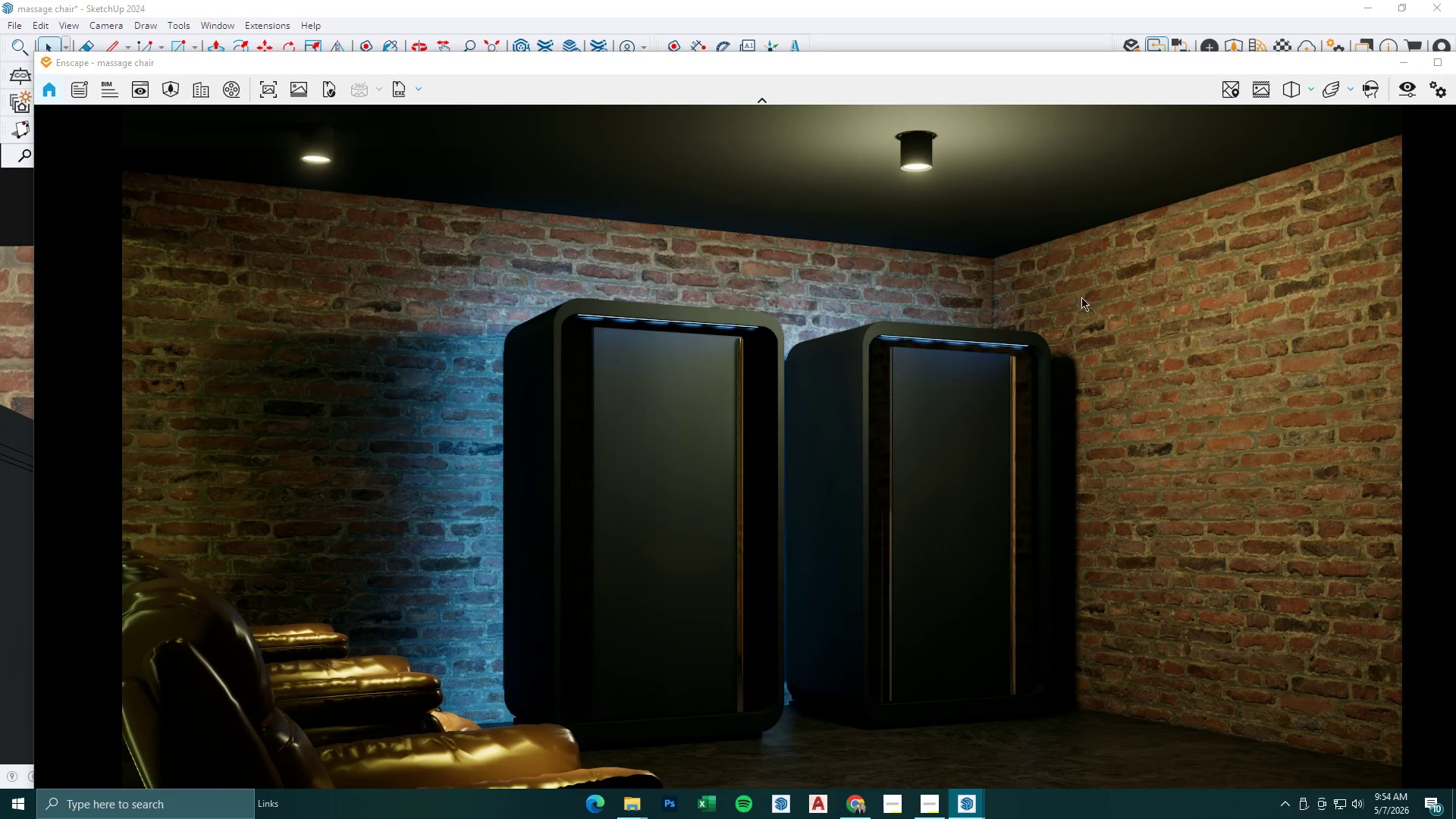 
type(qdwdsadwdsaws)
 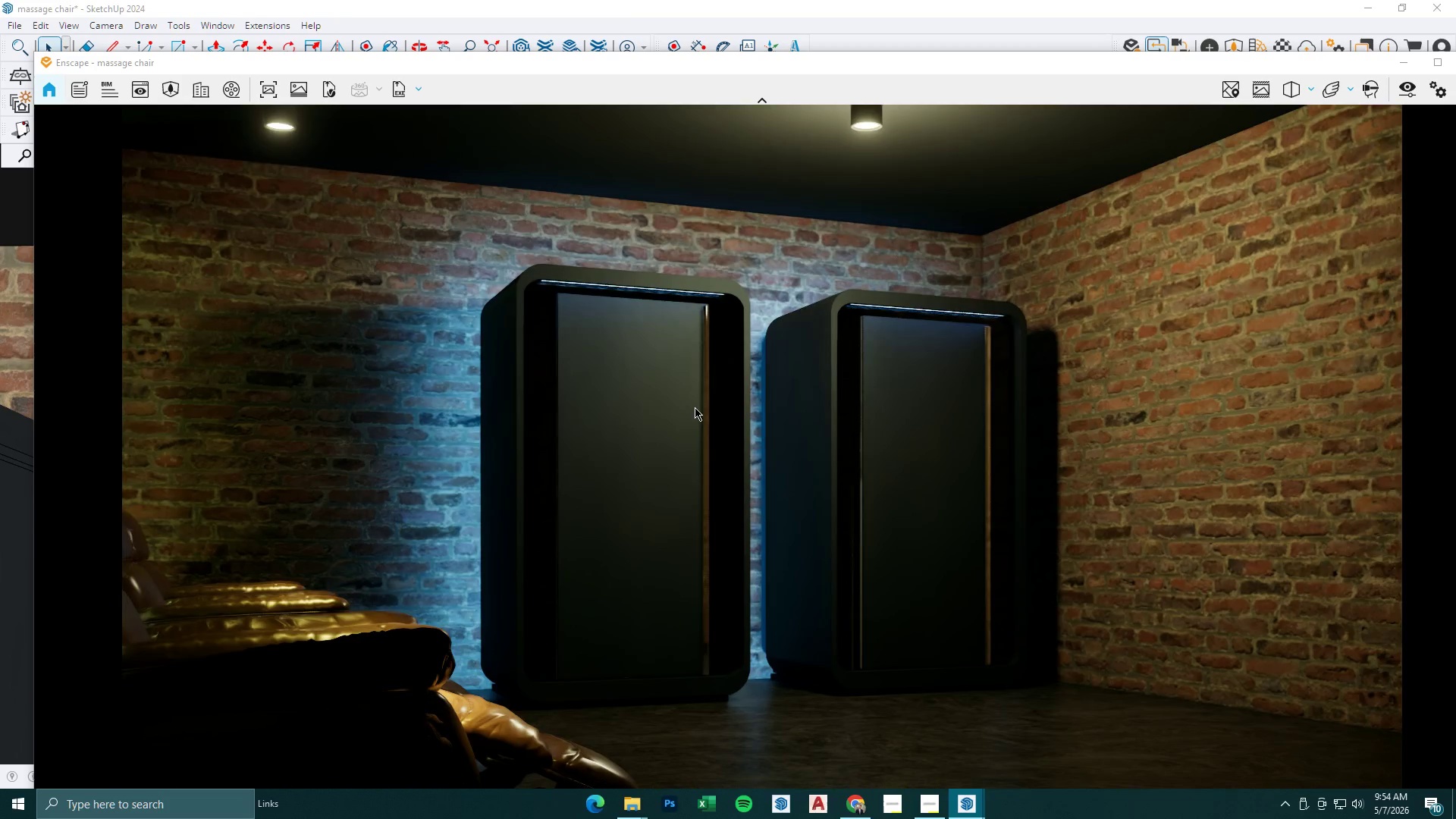 
left_click([1395, 89])
 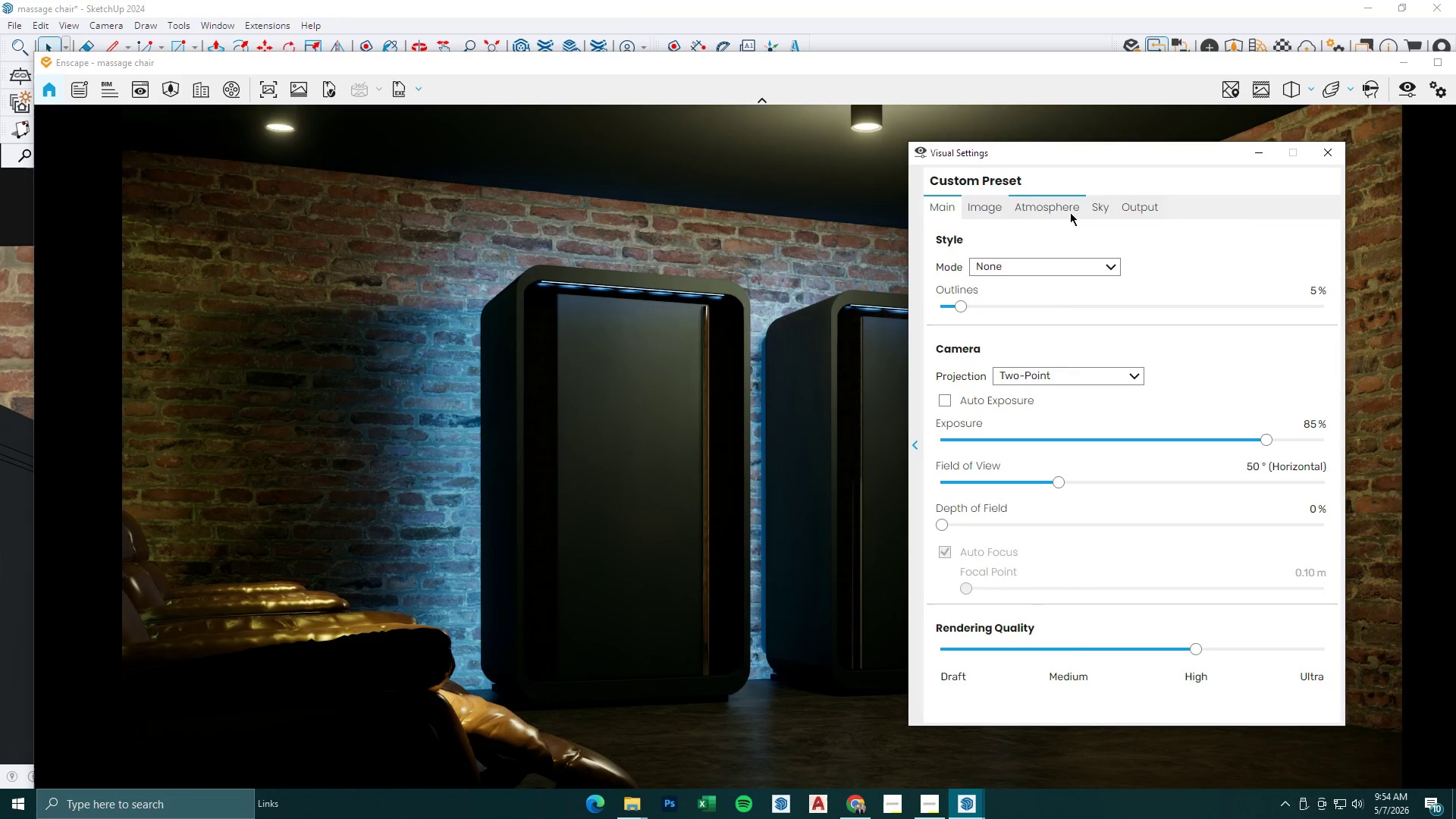 
left_click([1058, 211])
 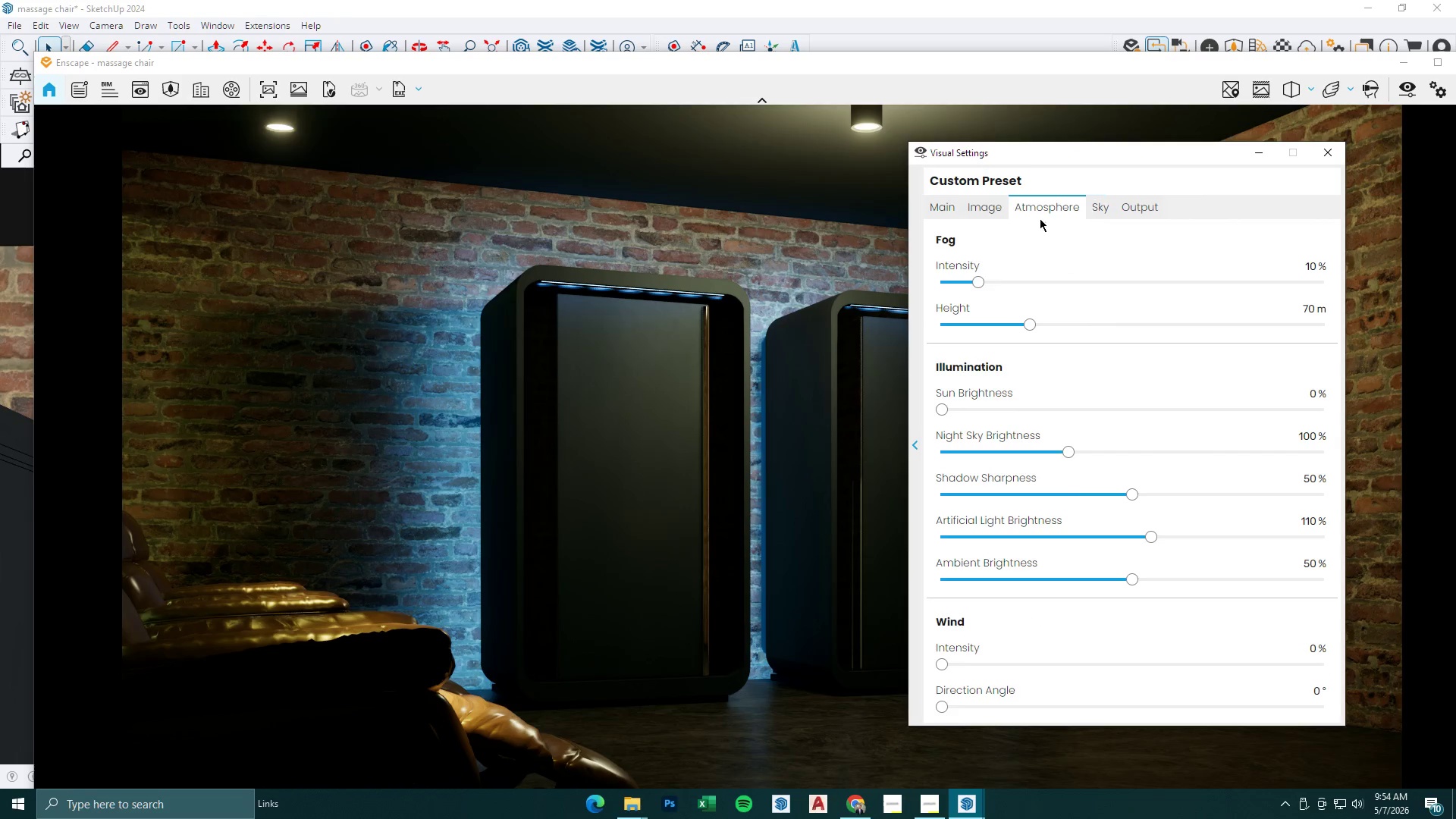 
left_click([938, 209])
 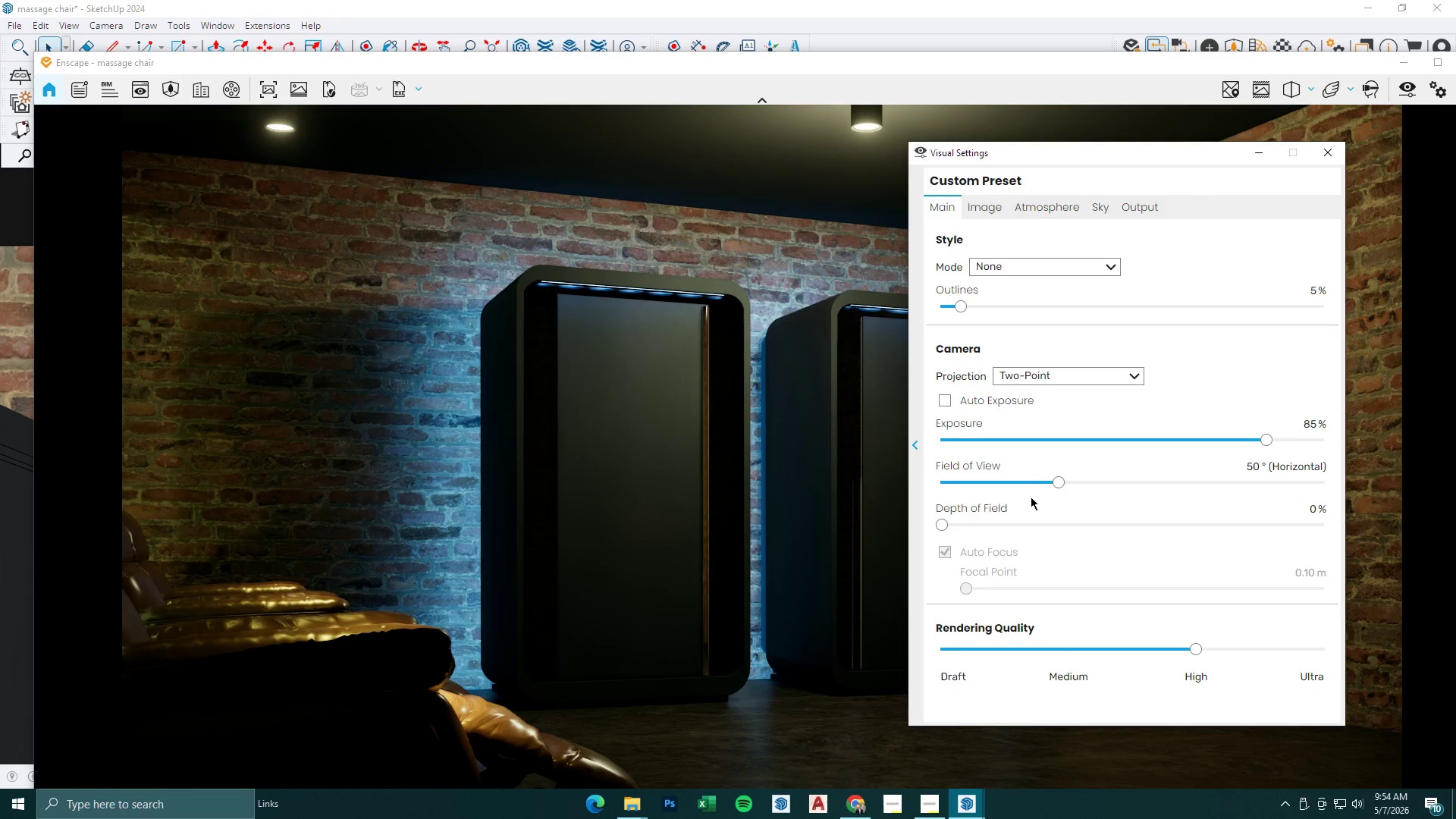 
left_click_drag(start_coordinate=[944, 524], to_coordinate=[981, 508])
 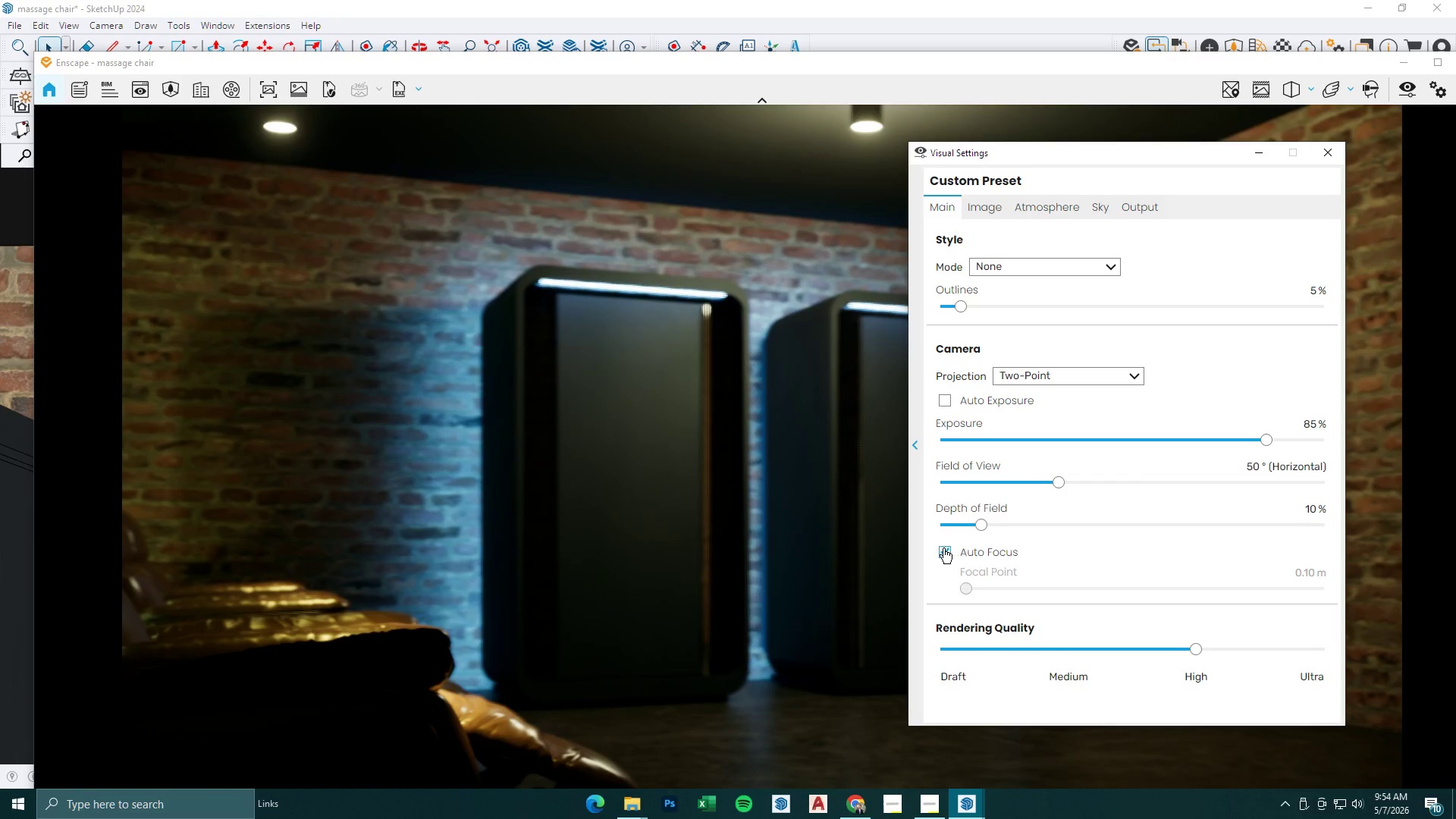 
left_click([943, 548])
 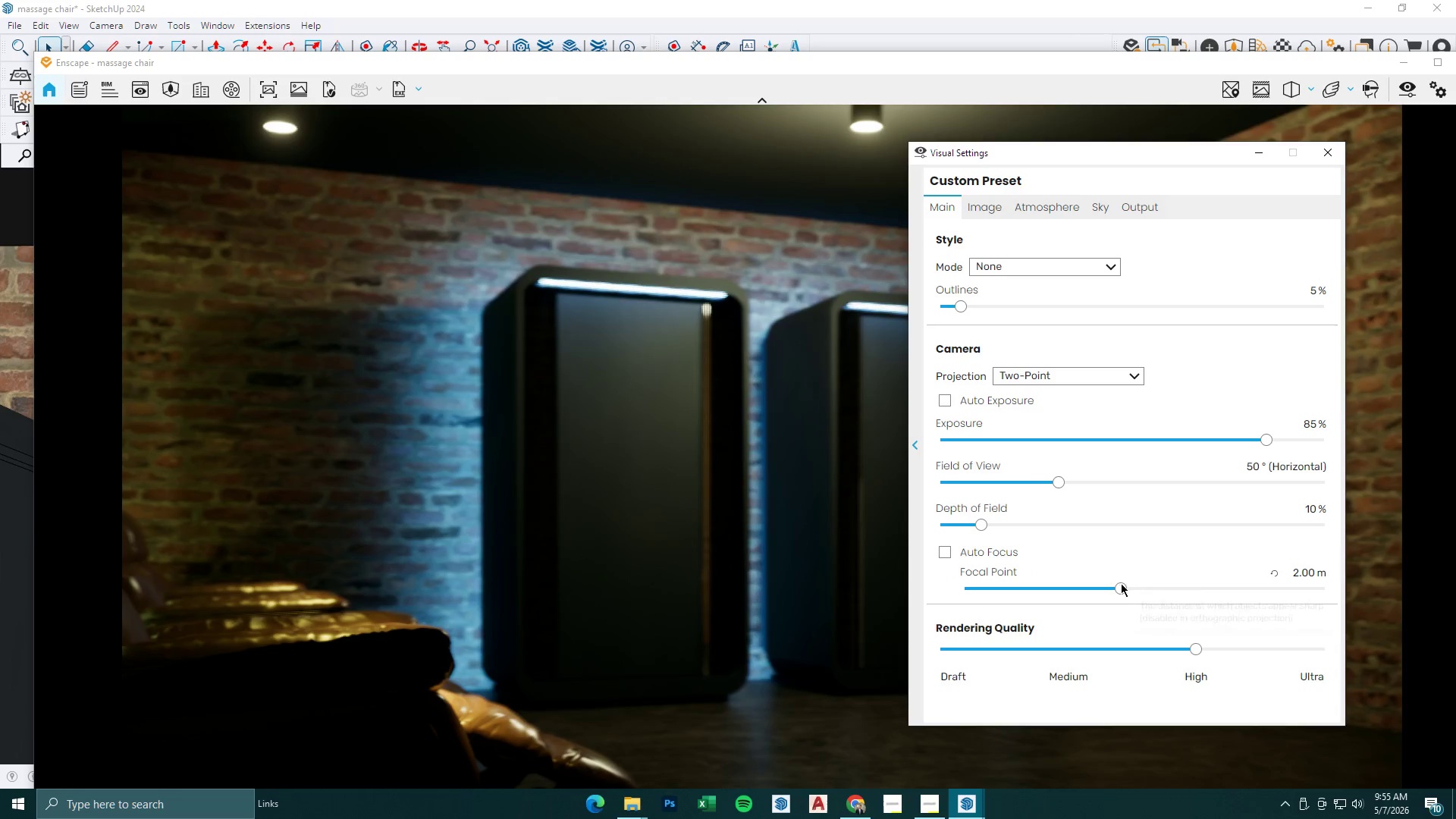 
left_click_drag(start_coordinate=[1123, 587], to_coordinate=[1189, 590])
 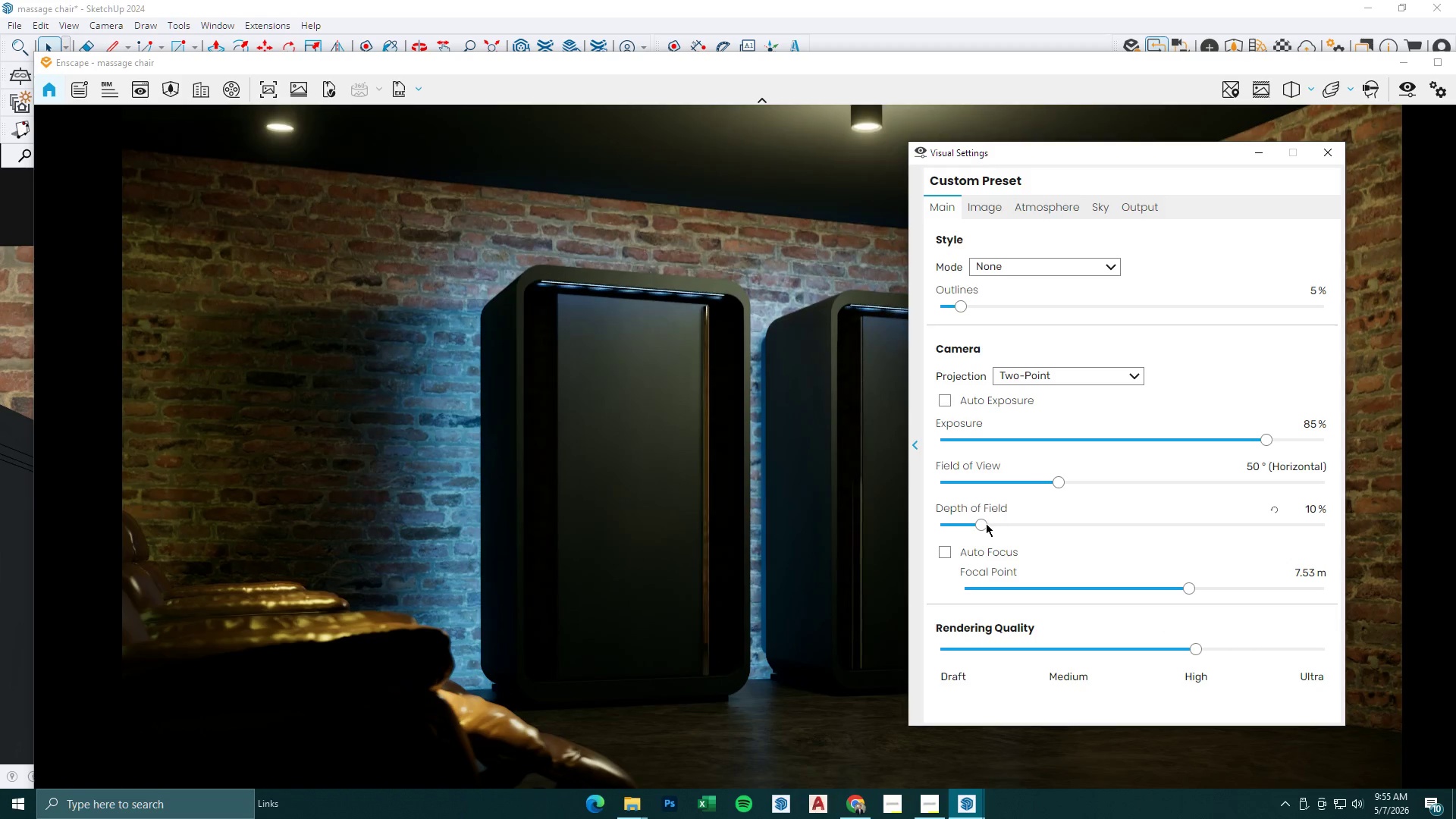 
left_click_drag(start_coordinate=[984, 523], to_coordinate=[1005, 531])
 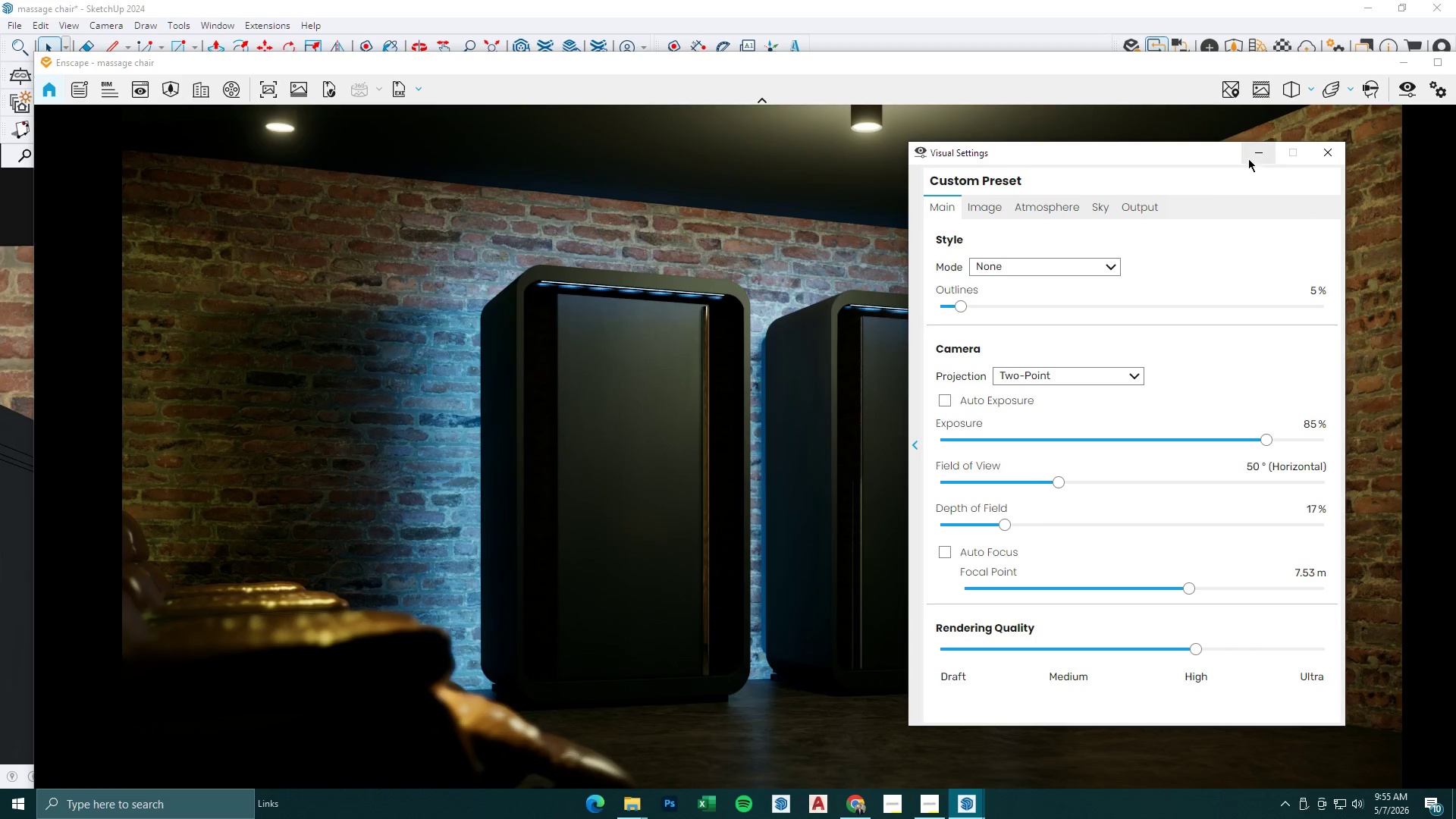 
left_click([1259, 143])
 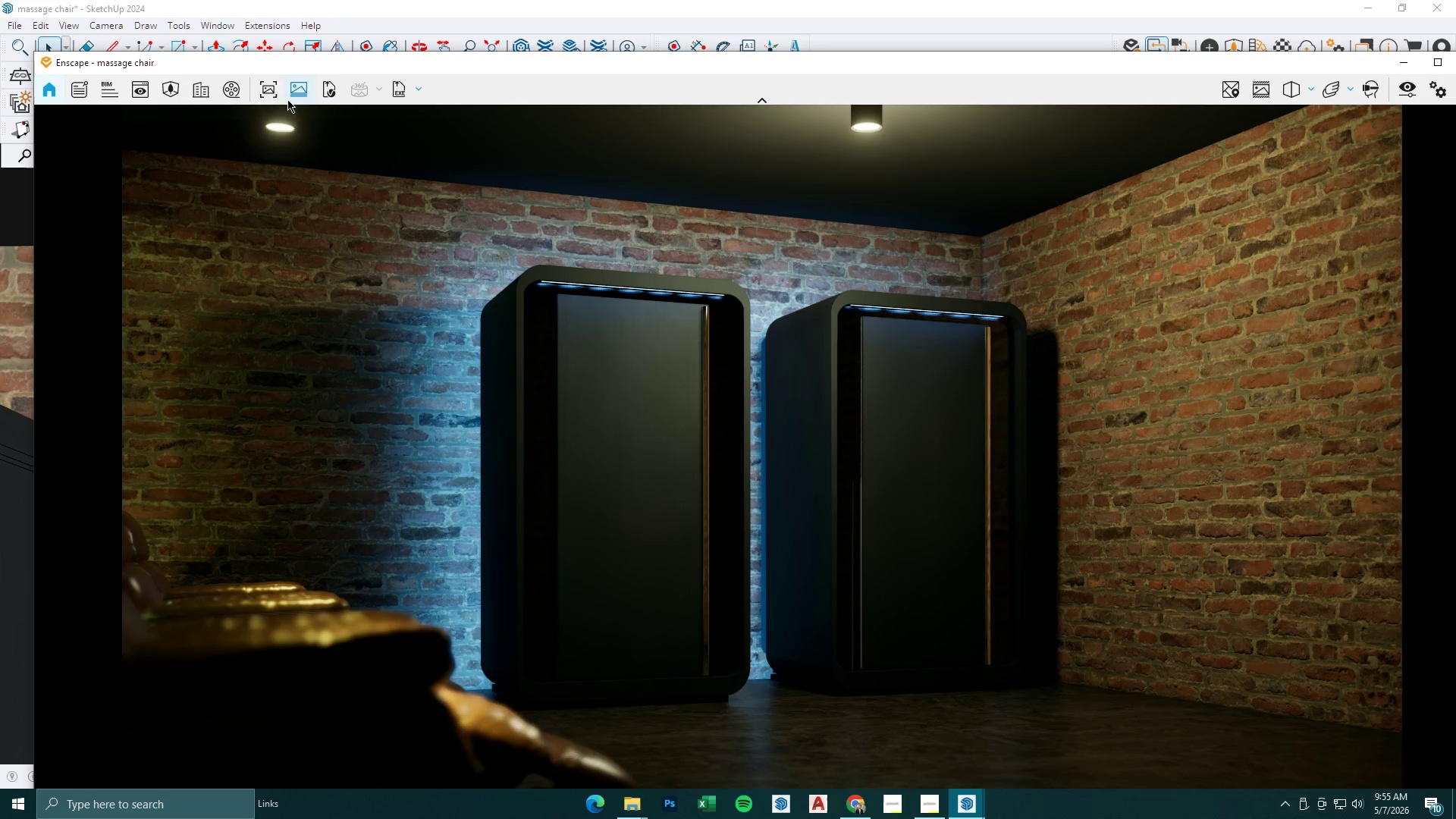 
left_click([132, 80])
 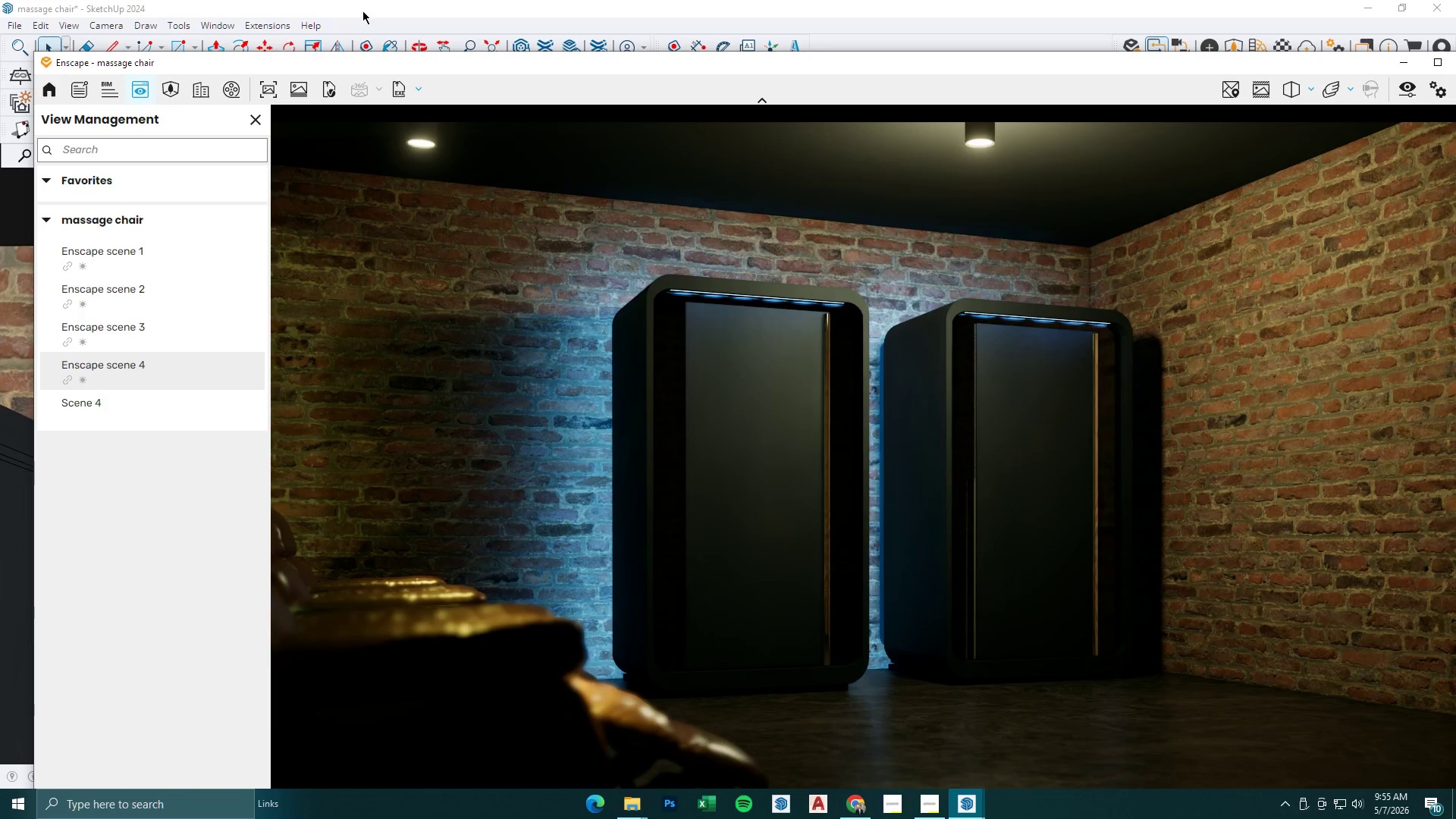 
left_click_drag(start_coordinate=[362, 60], to_coordinate=[359, 14])
 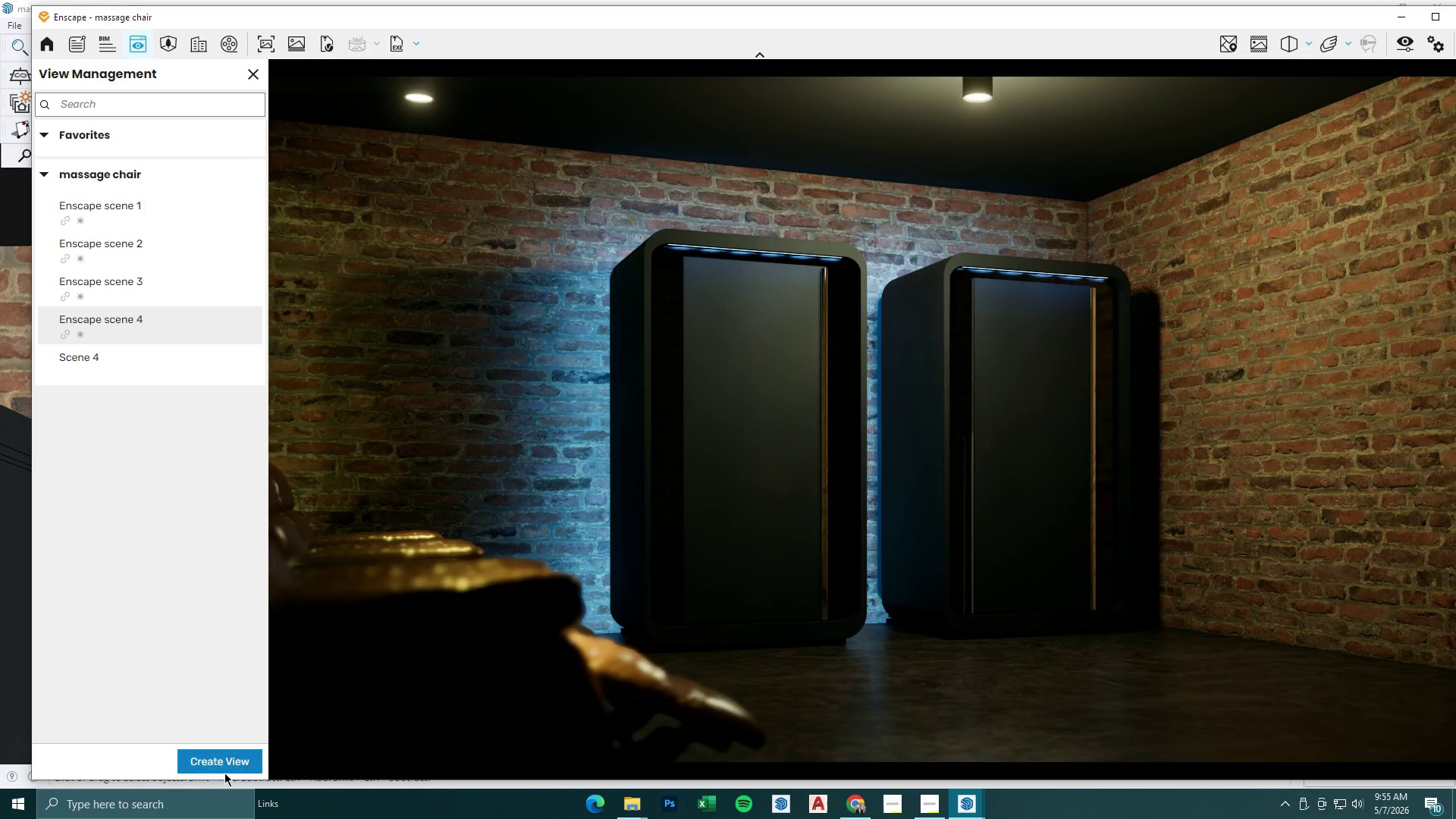 
left_click([226, 770])
 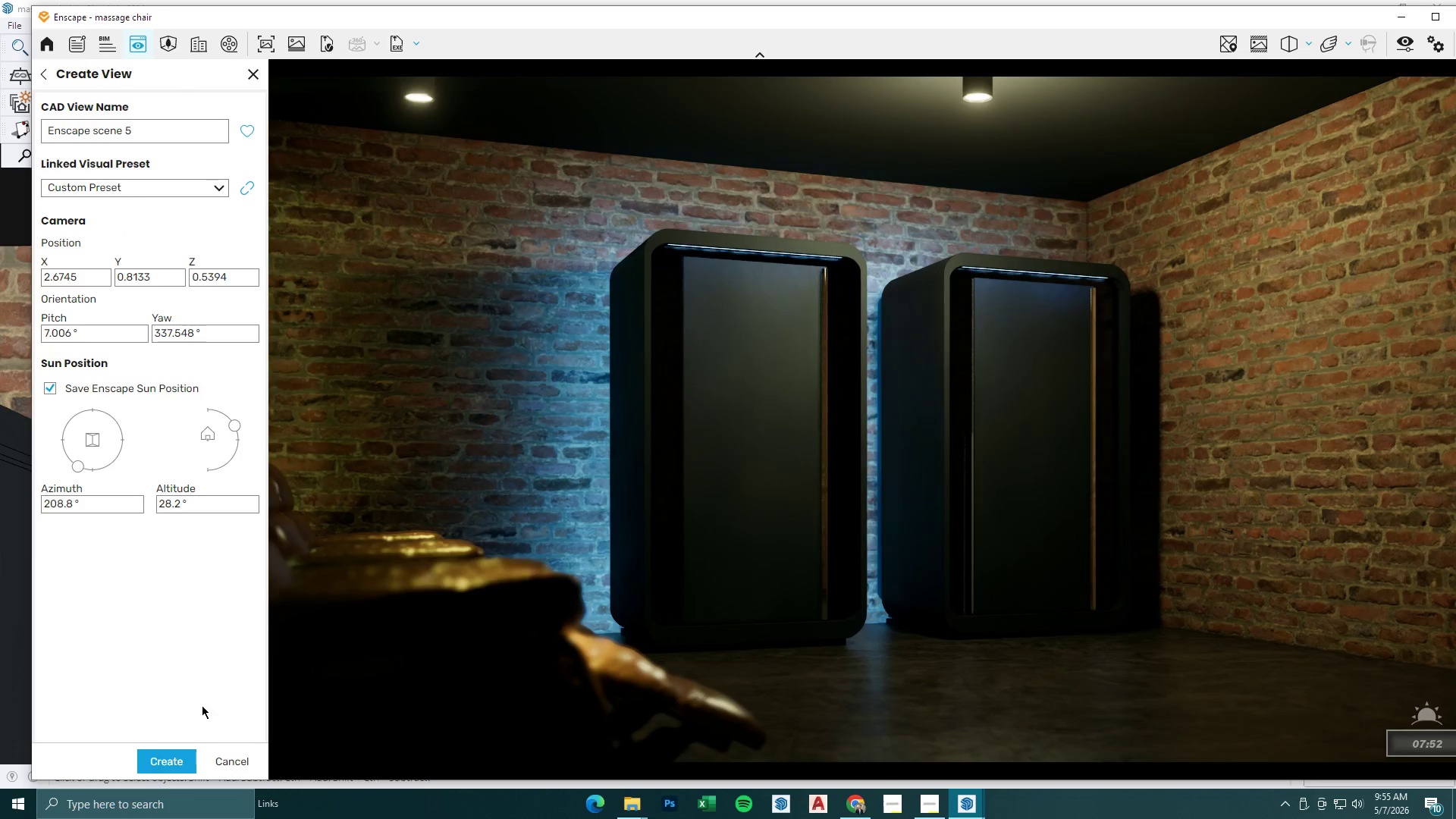 
left_click([177, 750])
 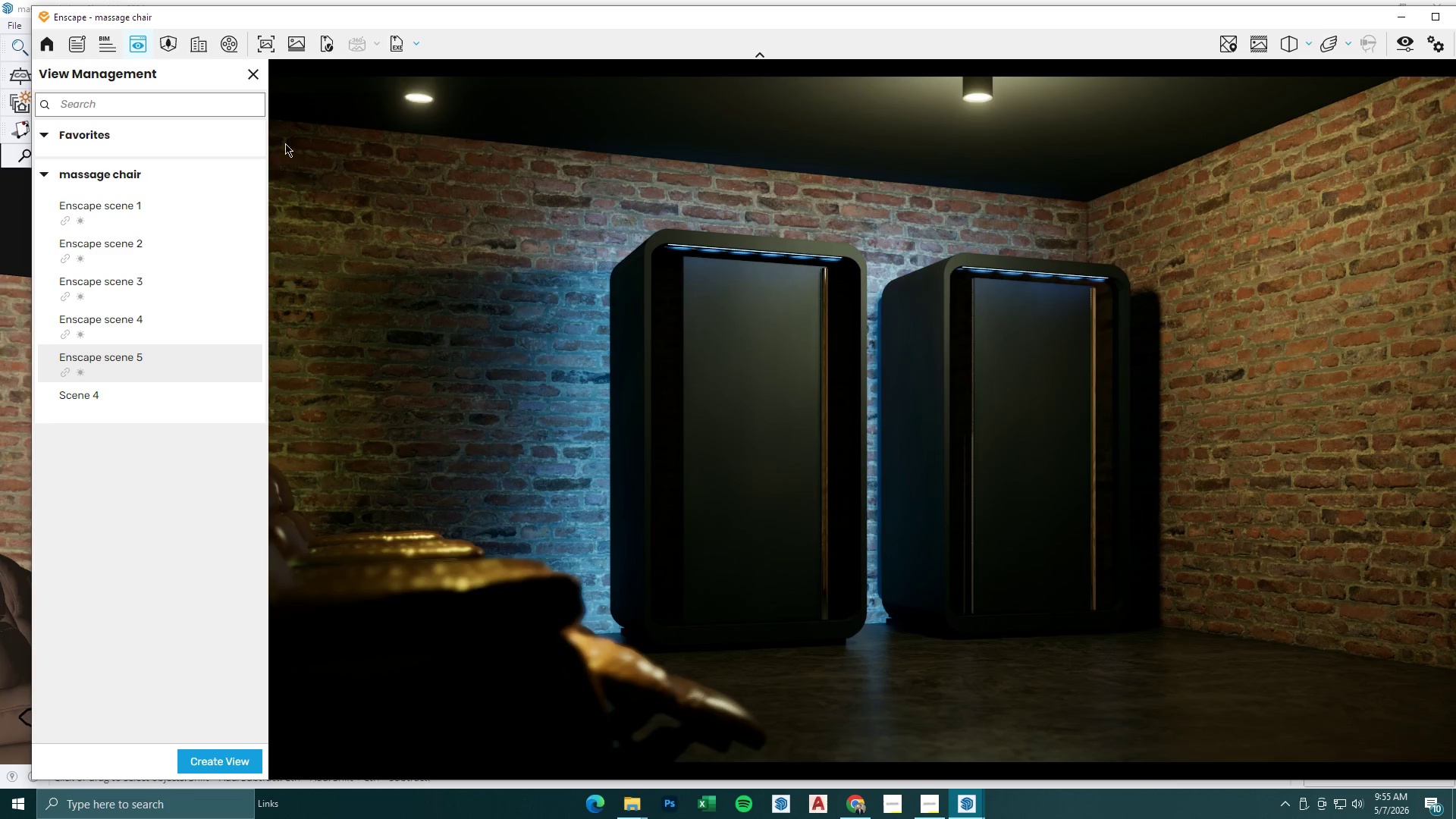 
left_click([258, 43])
 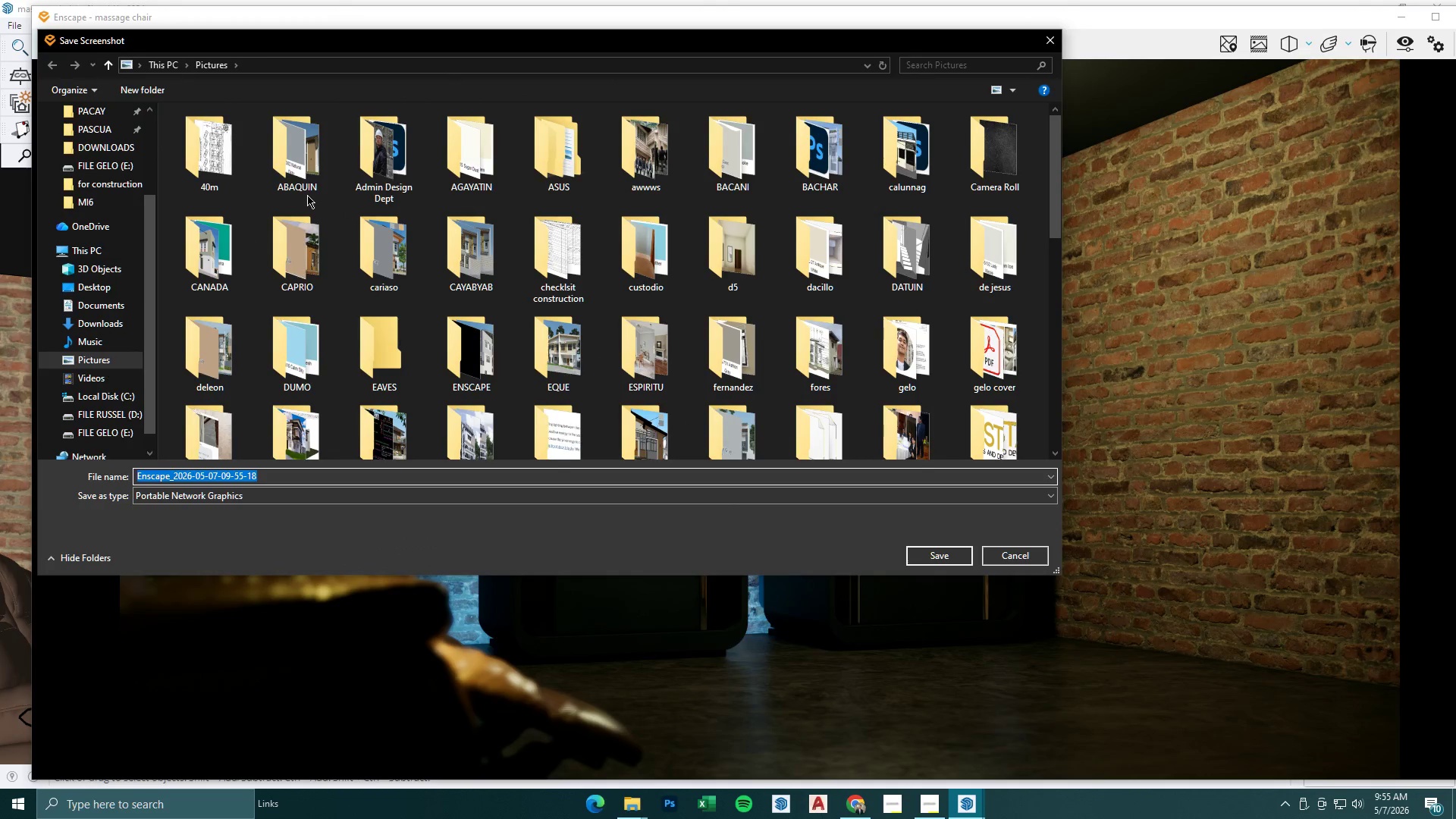 
left_click([289, 142])
 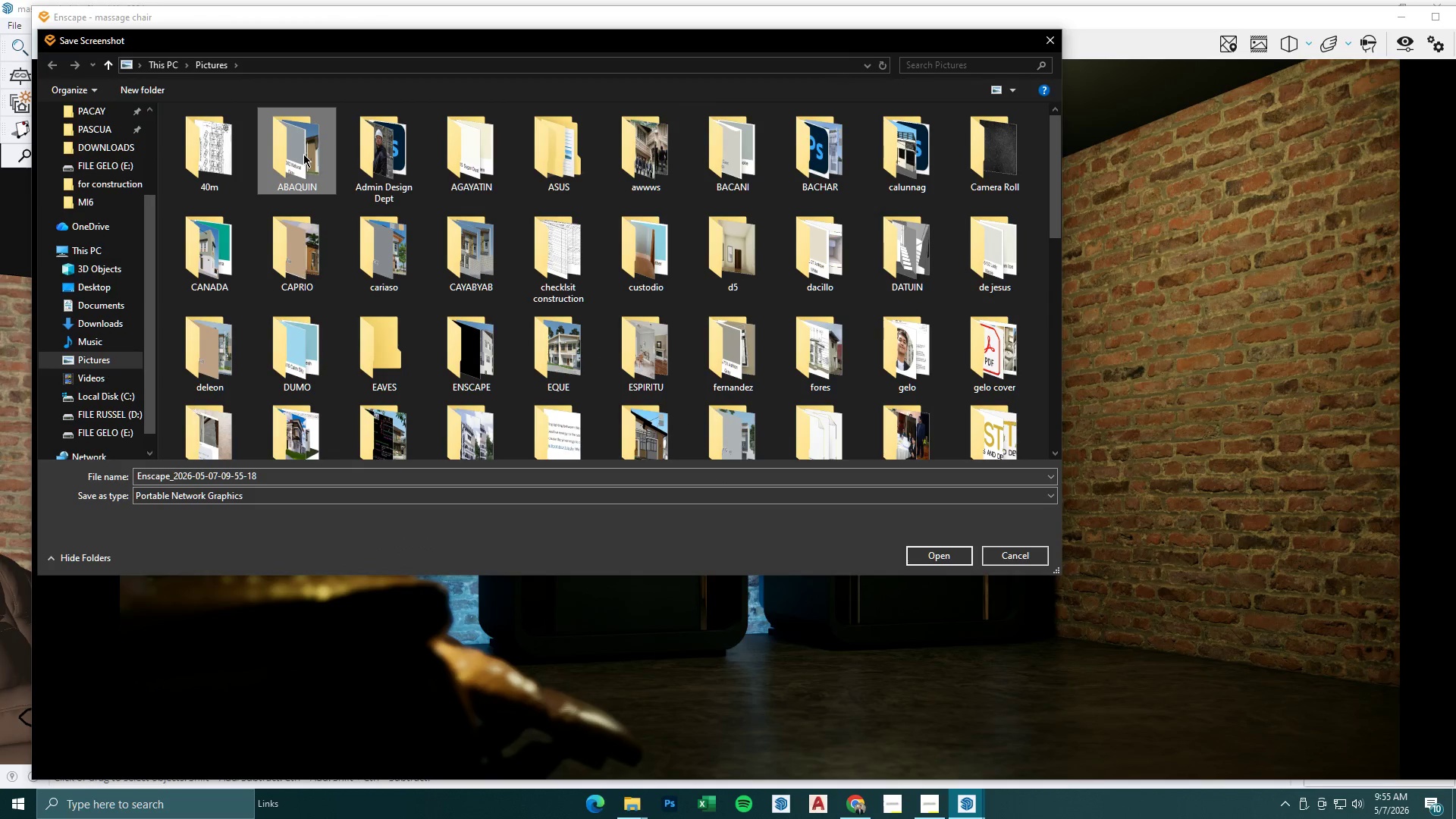 
key(O)
 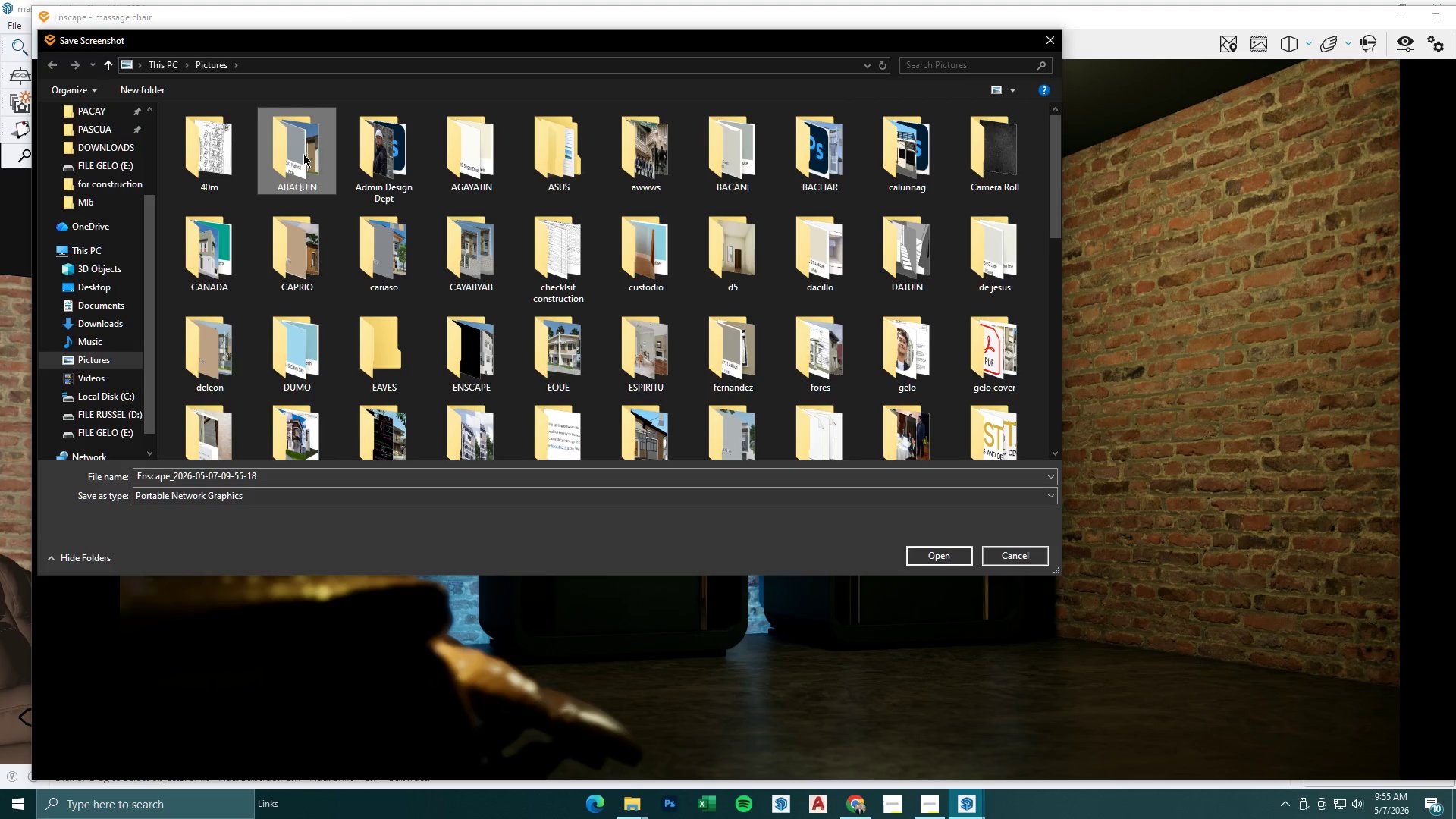 
left_click([303, 154])
 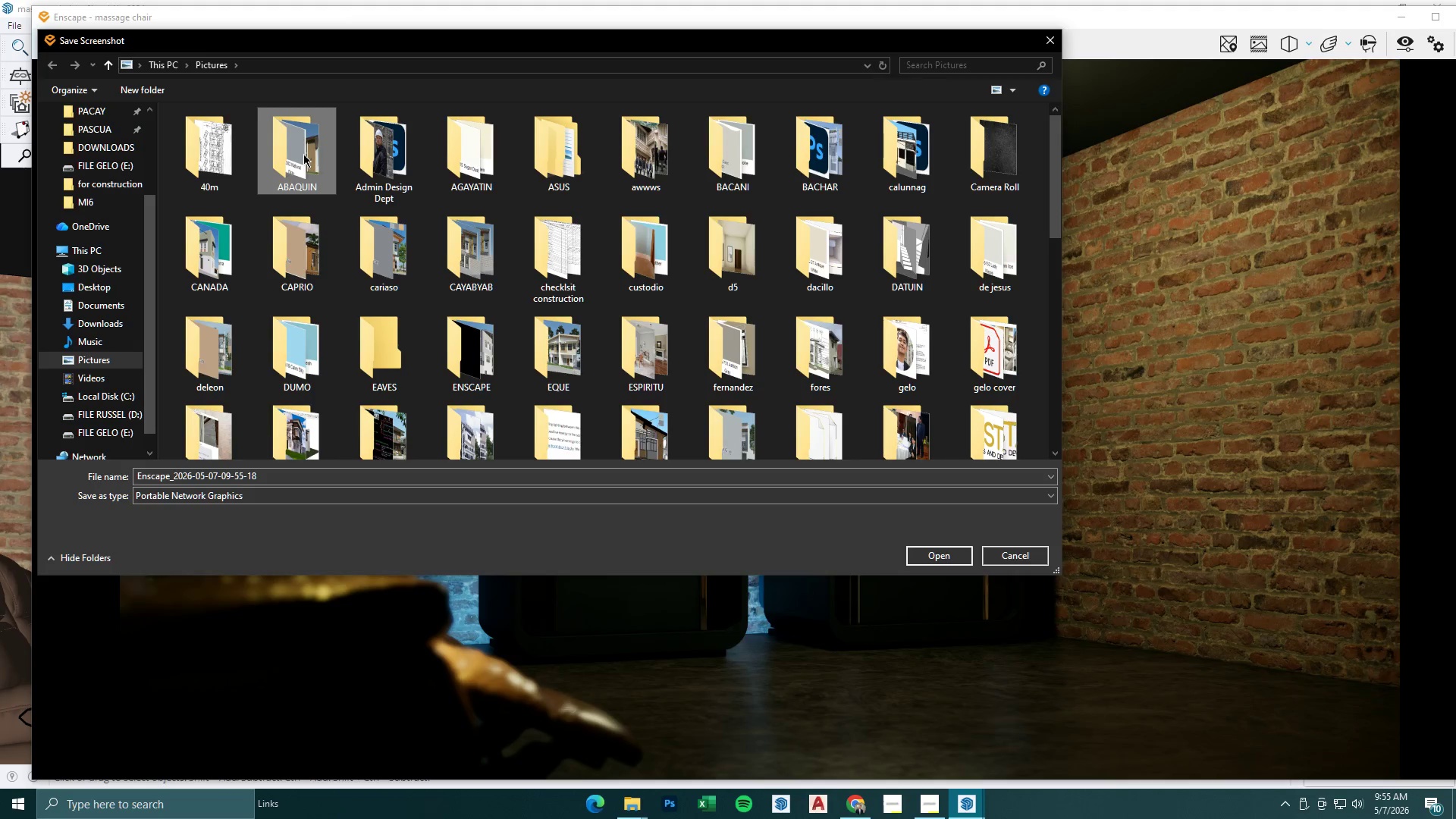 
key(P)
 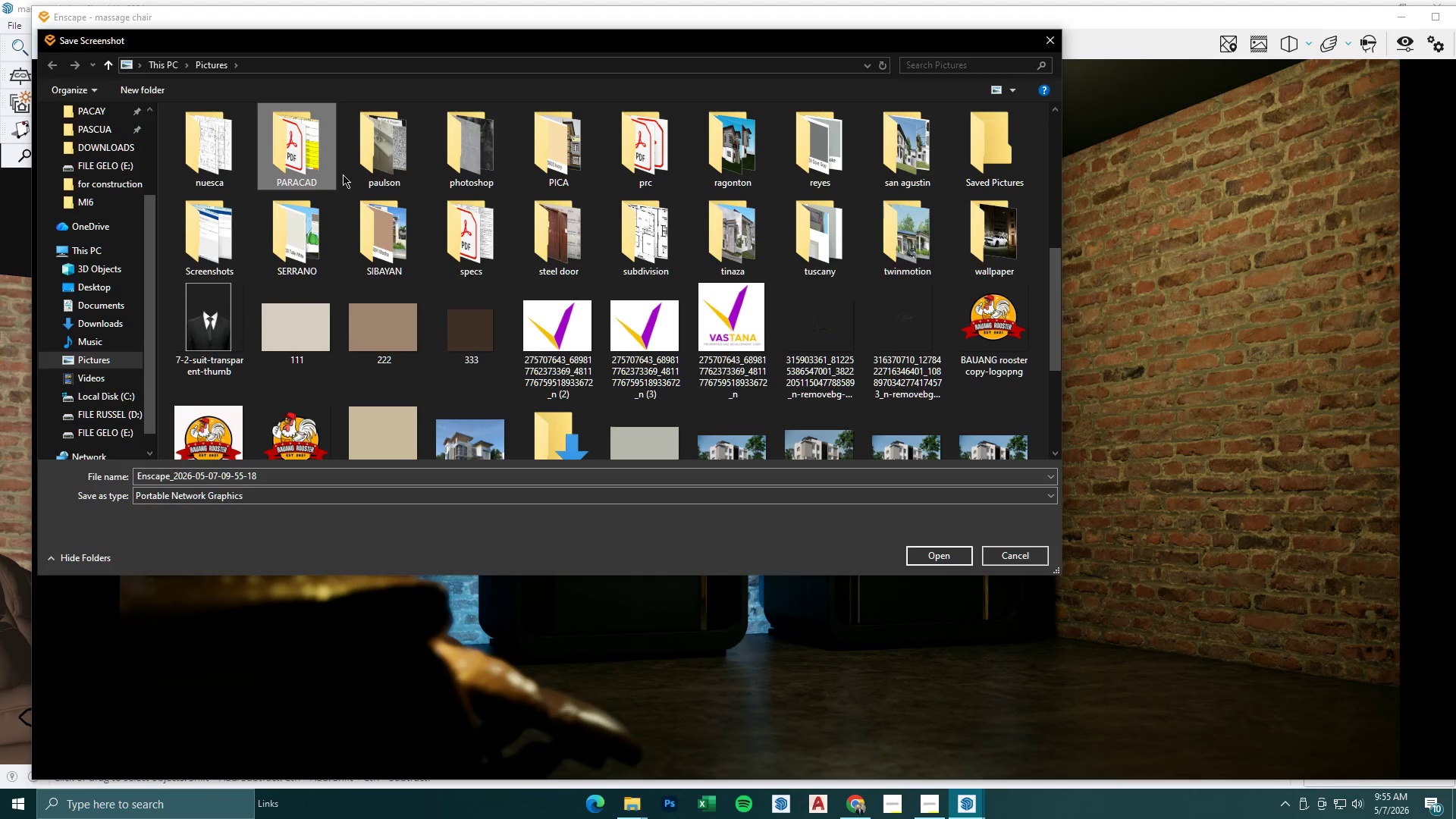 
type(ppppppppp)
 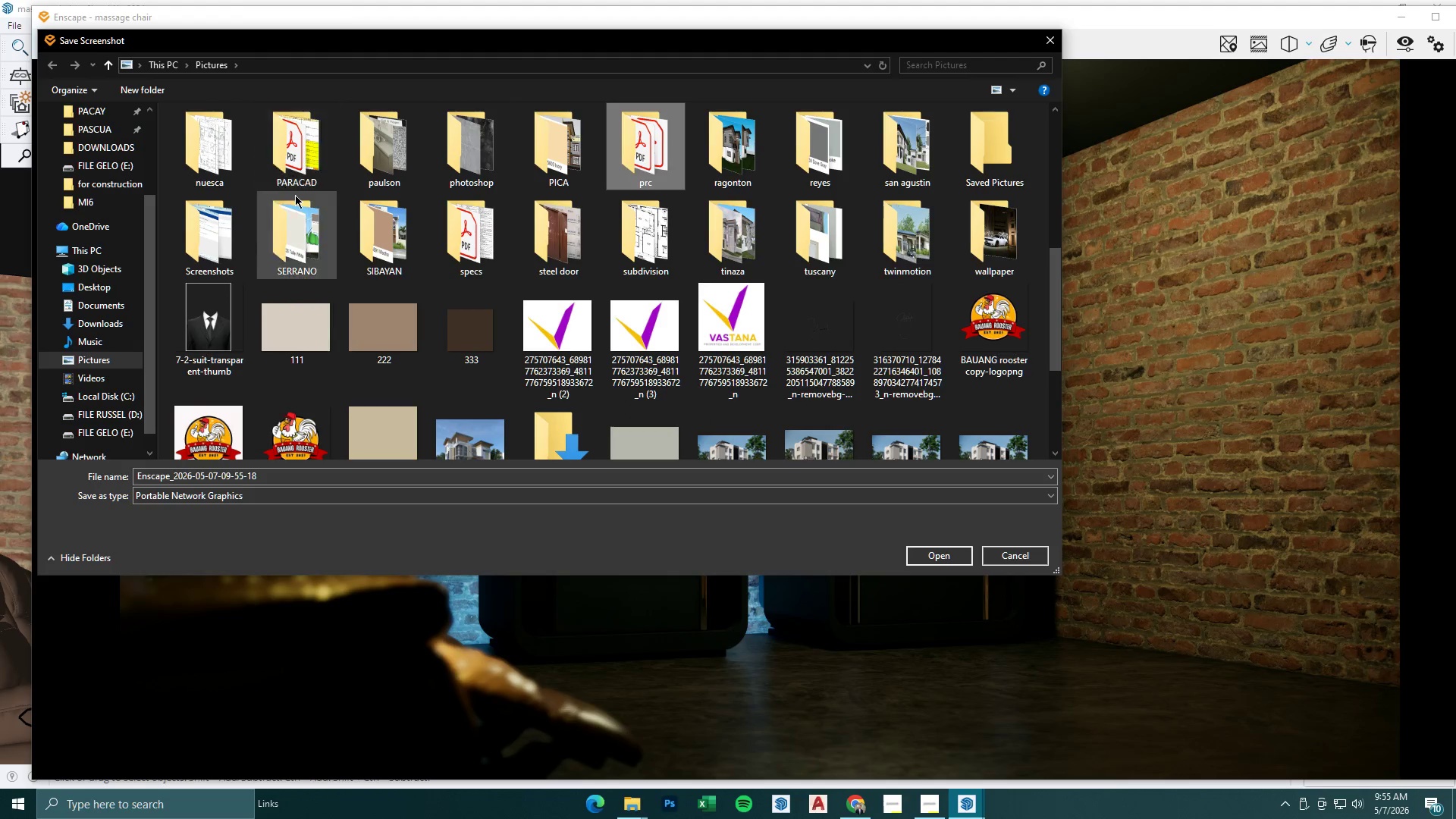 
key(P)
 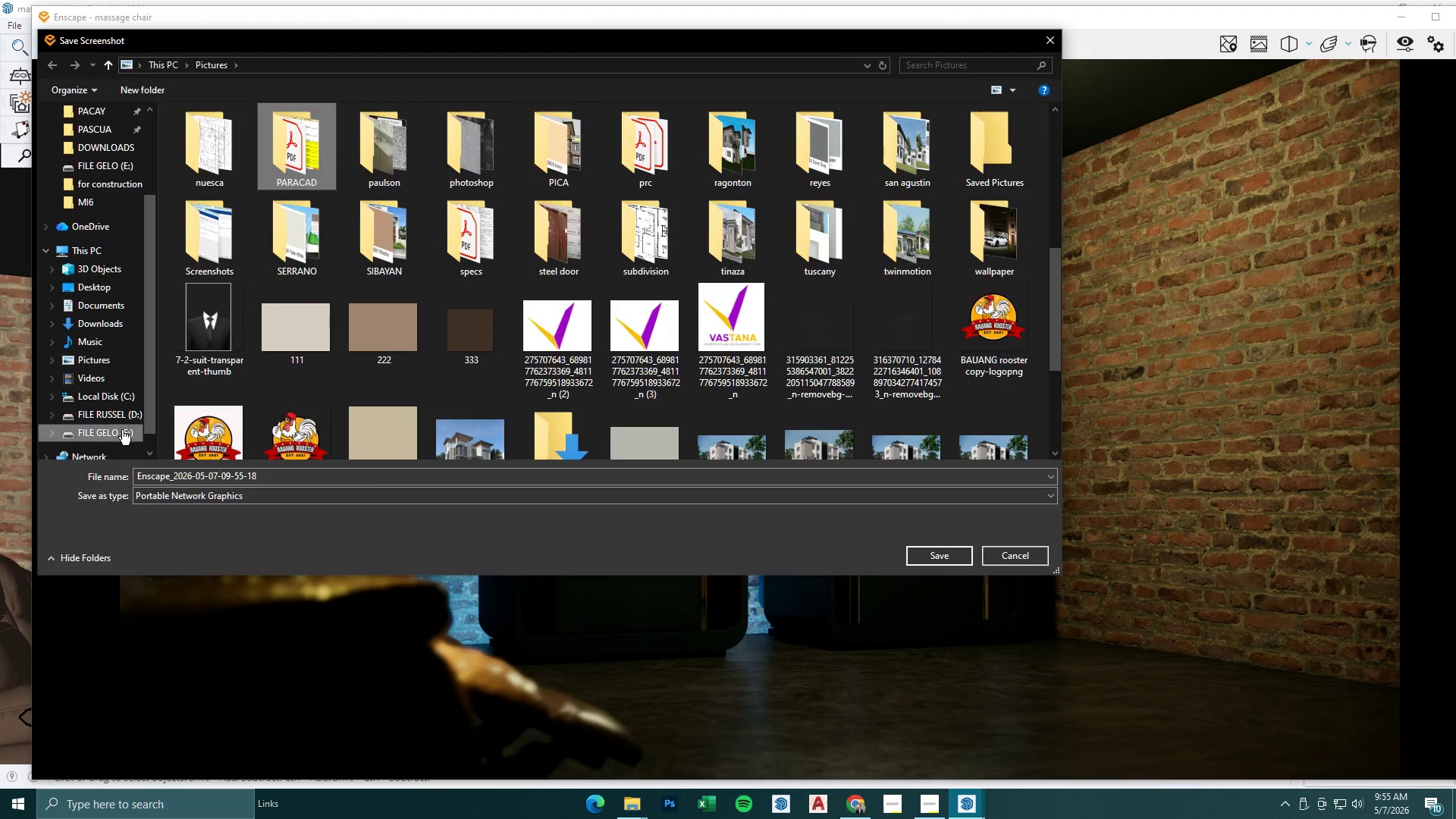 
double_click([375, 224])
 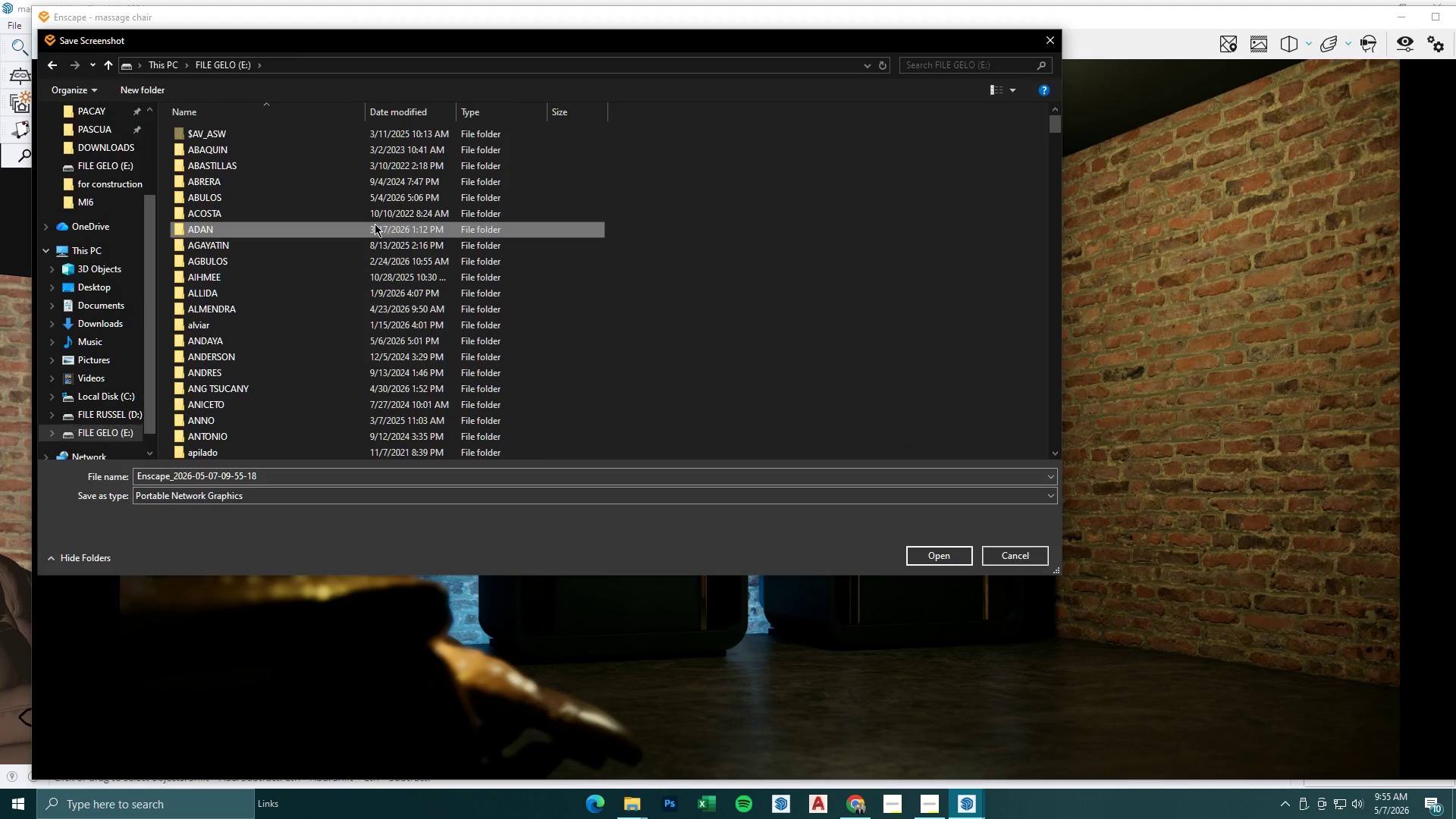 
type(pppp)
 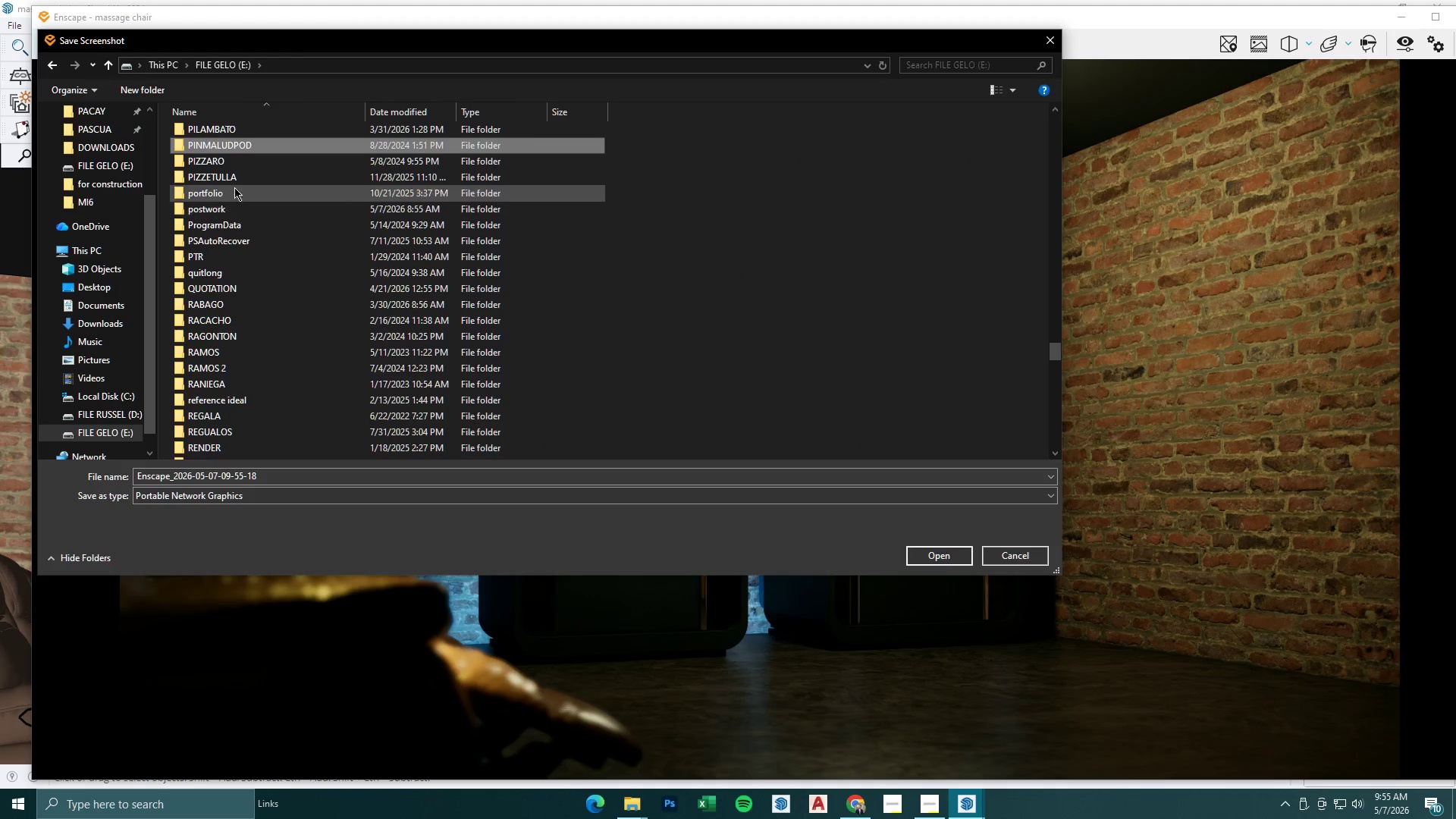 
double_click([229, 207])
 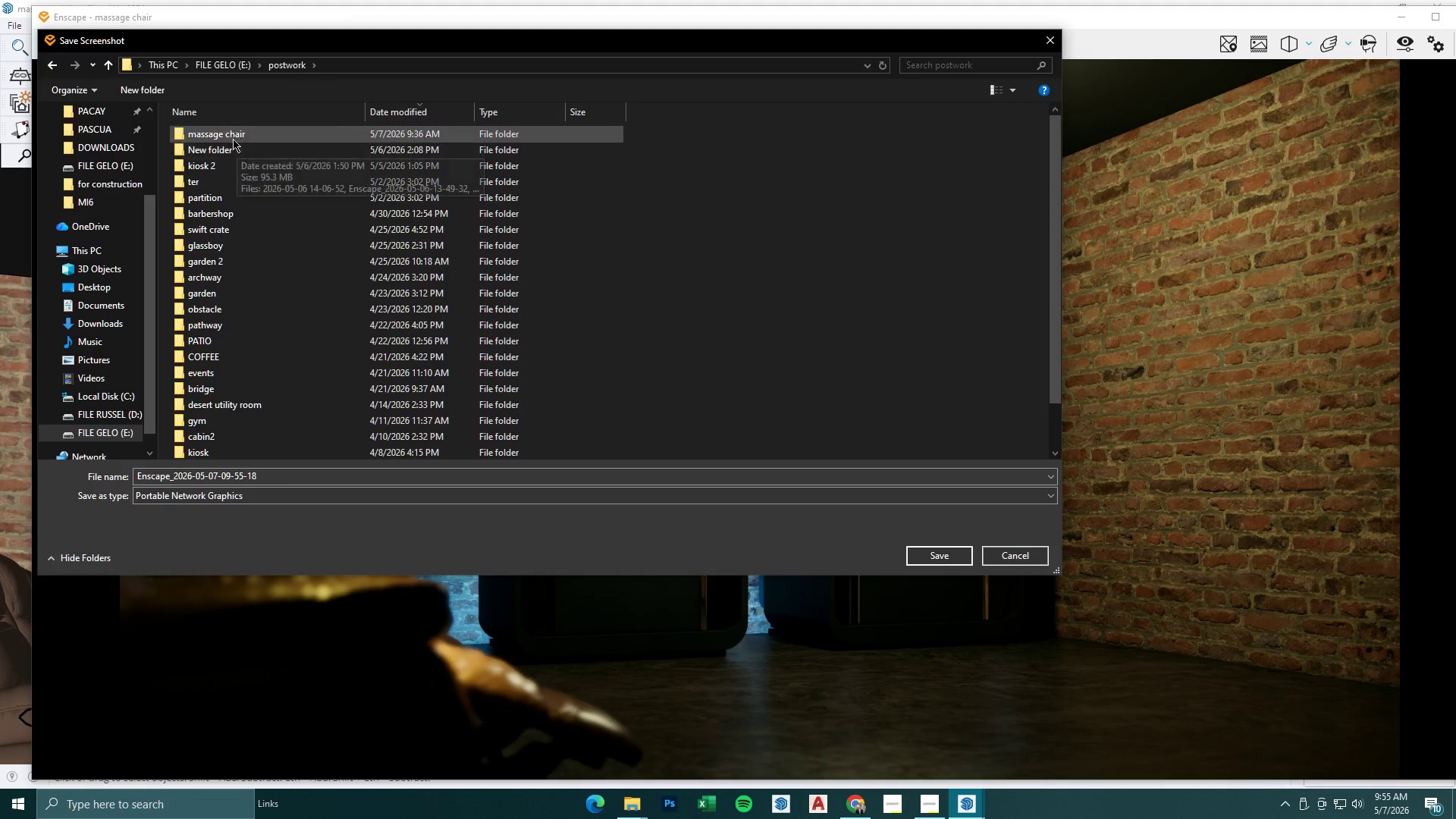 
double_click([231, 133])
 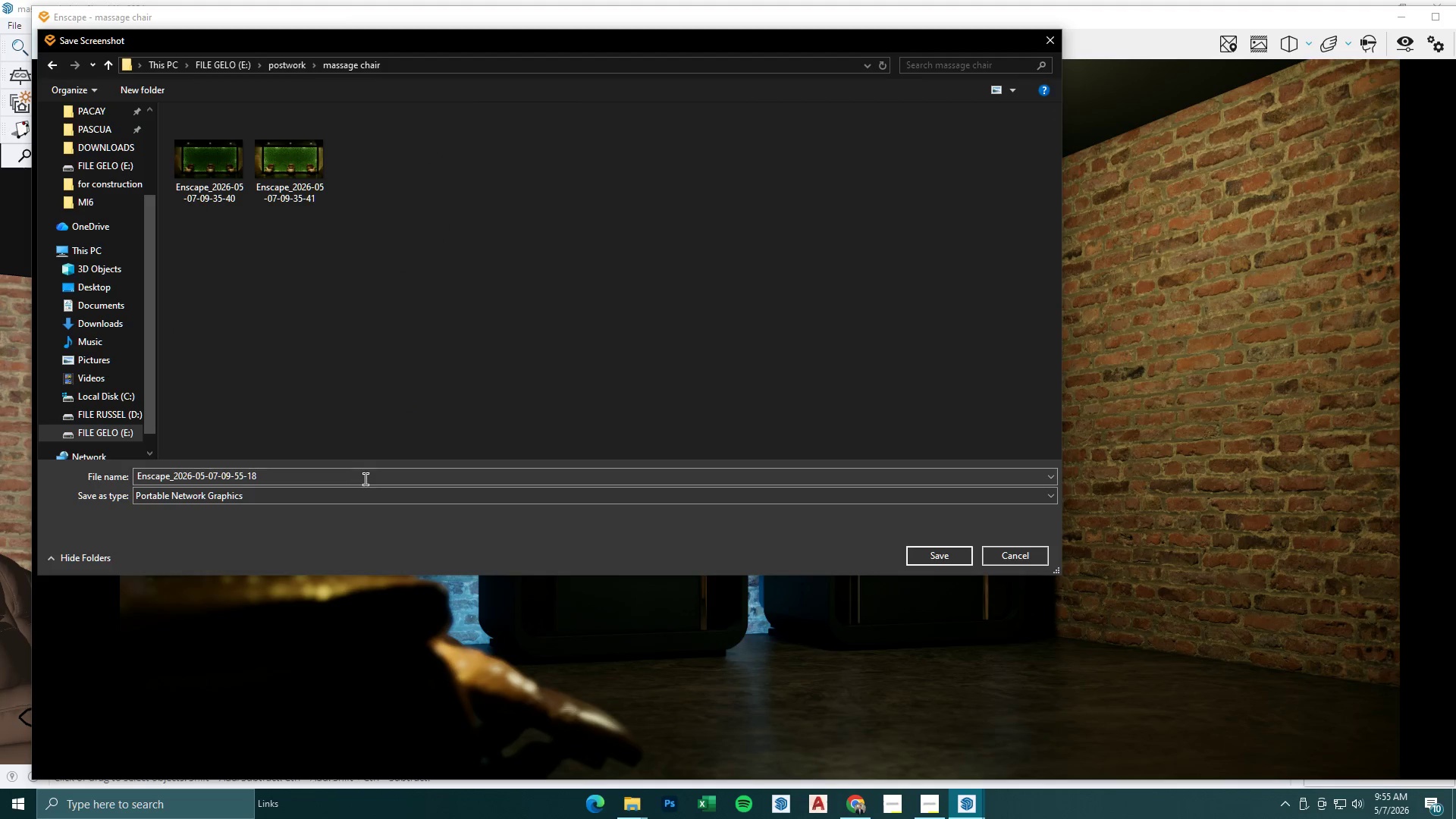 
left_click_drag(start_coordinate=[366, 482], to_coordinate=[922, 554])
 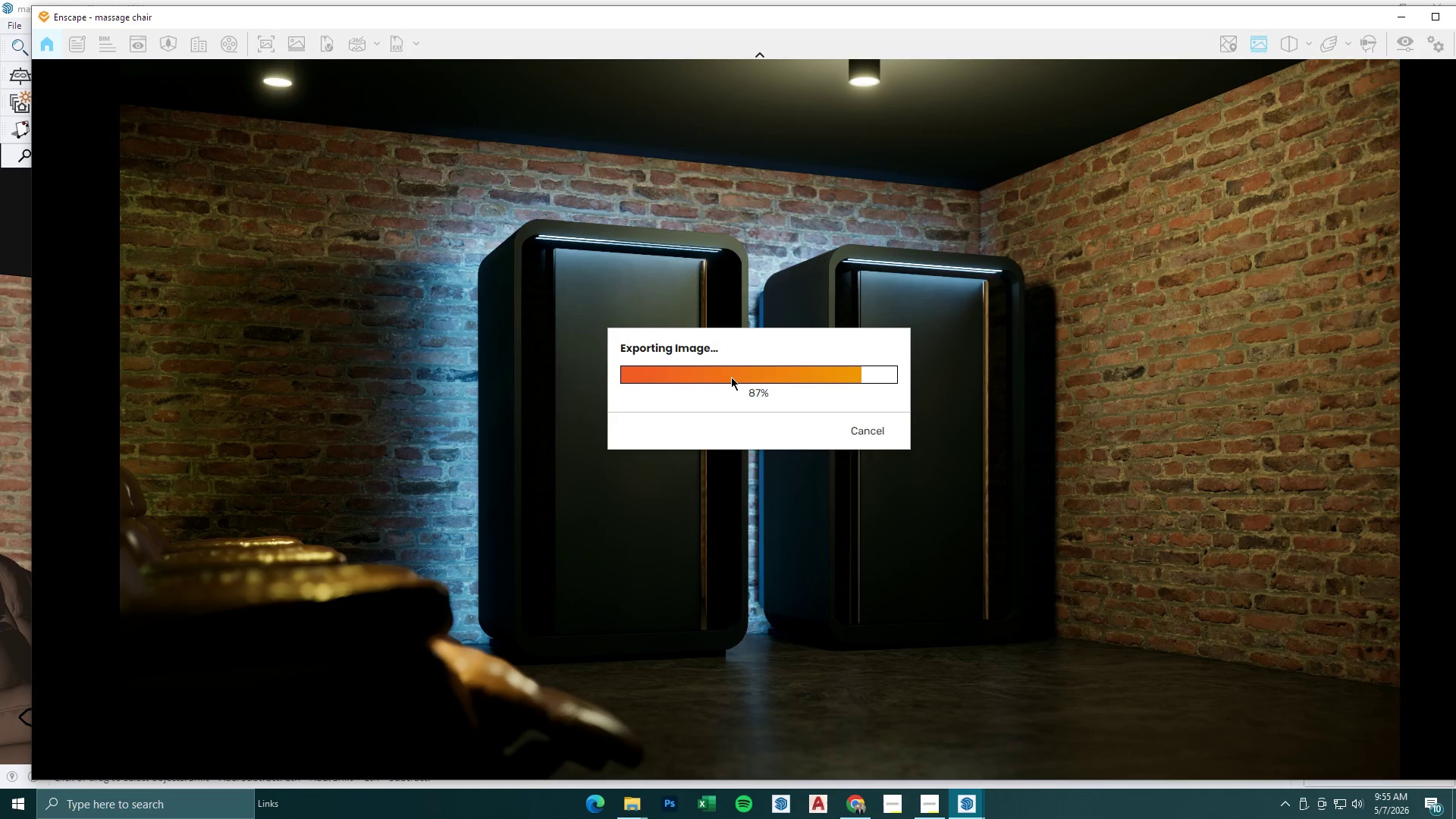 
wait(17.8)
 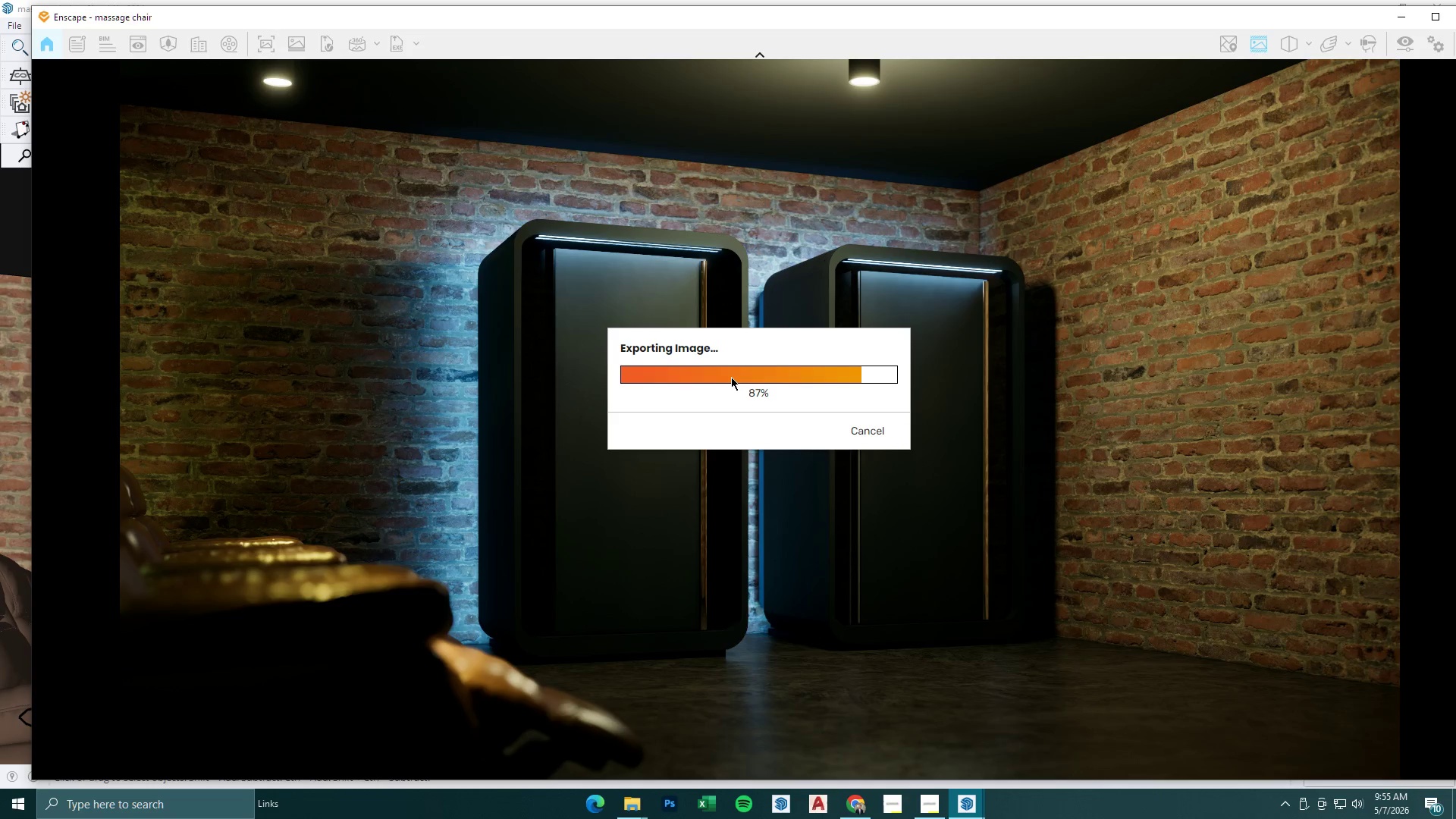 
left_click([627, 801])